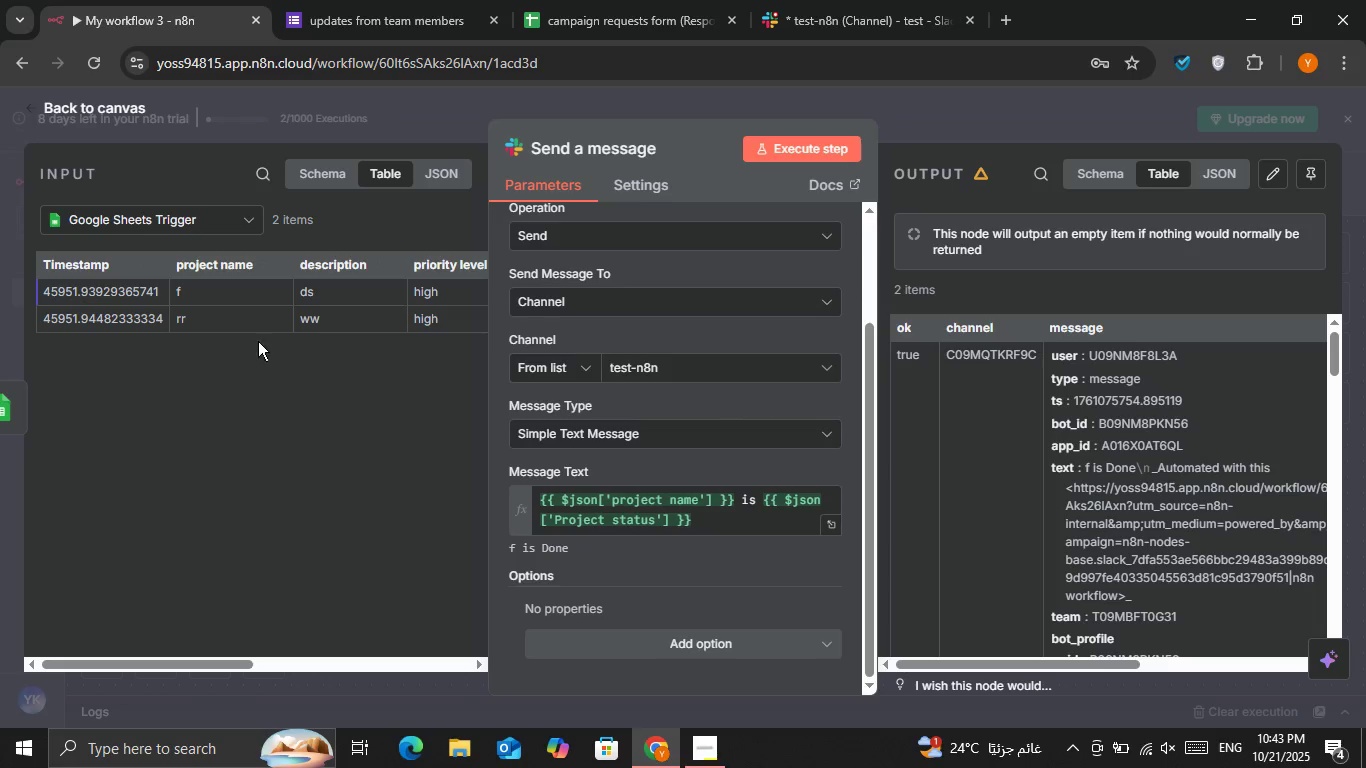 
left_click([243, 322])
 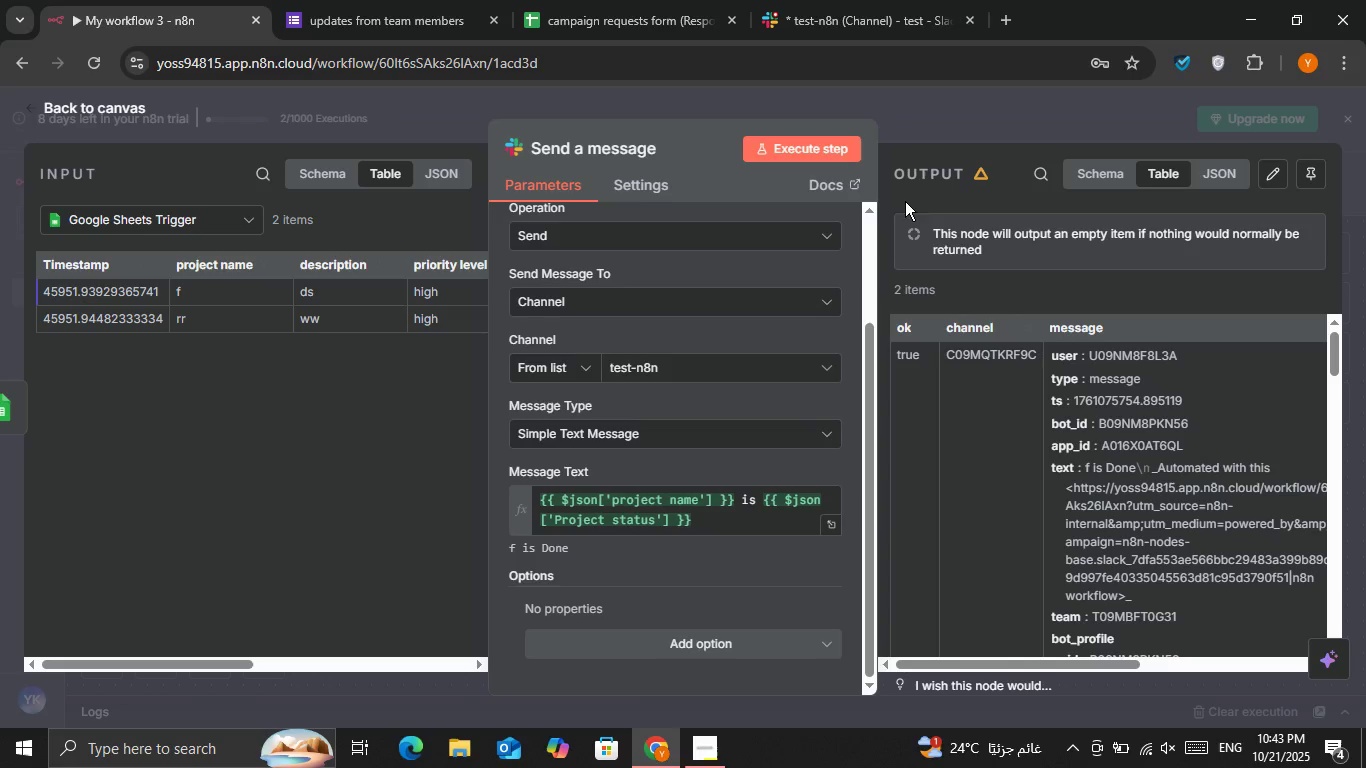 
left_click([815, 158])
 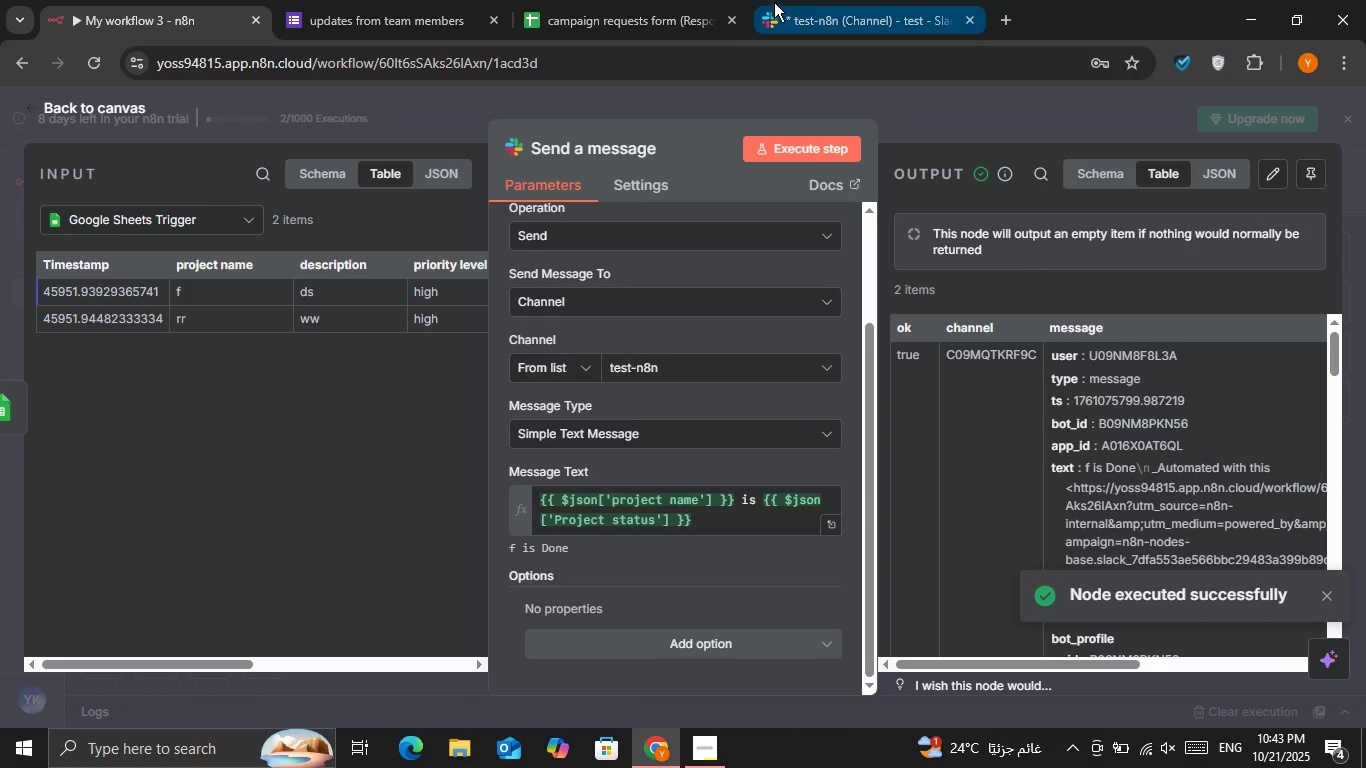 
double_click([860, 6])
 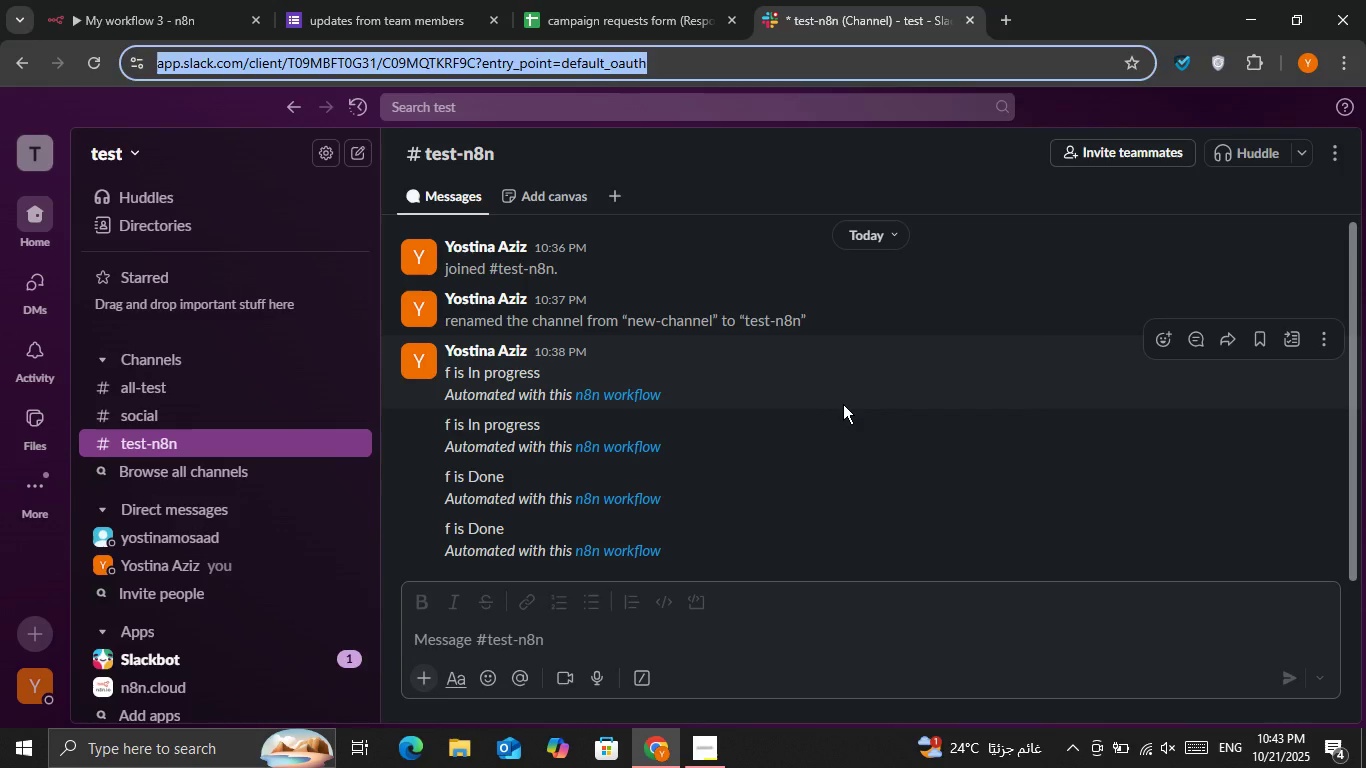 
left_click([843, 404])
 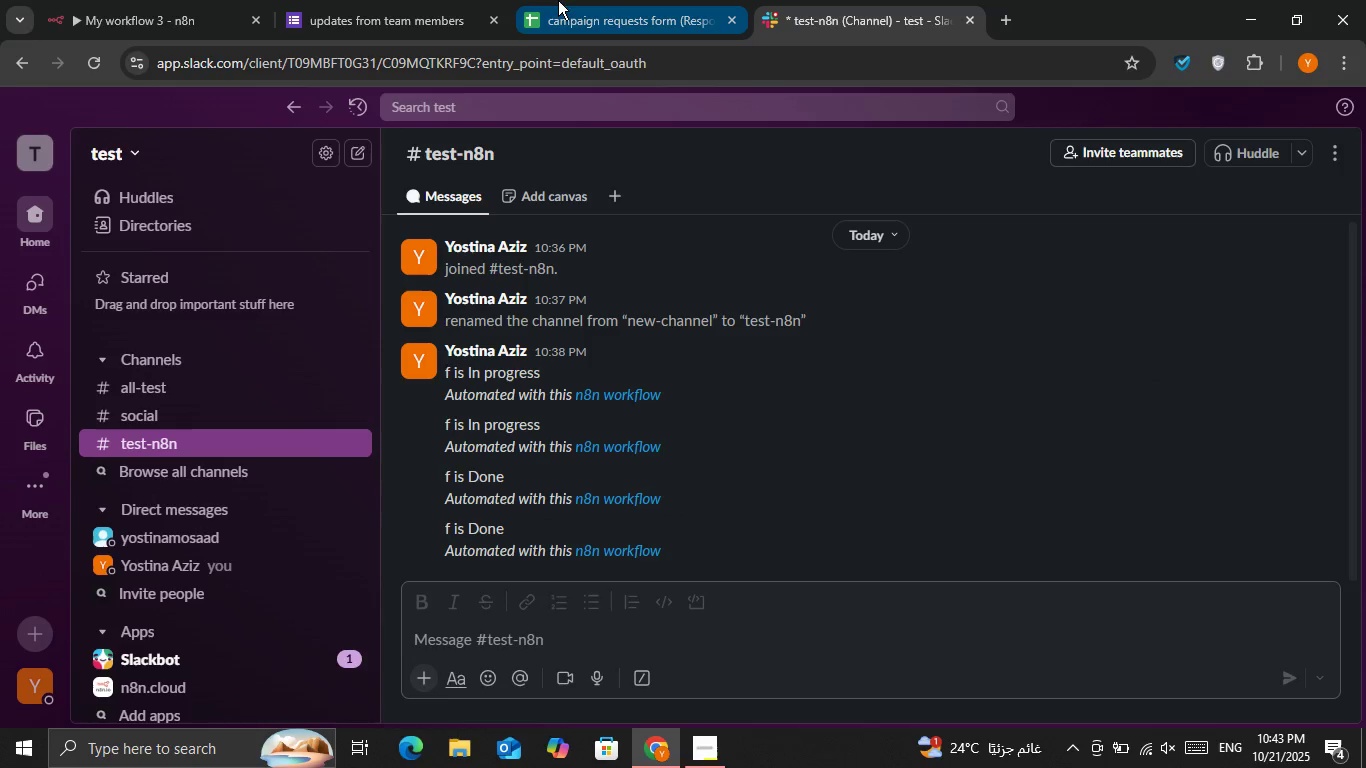 
left_click([424, 4])
 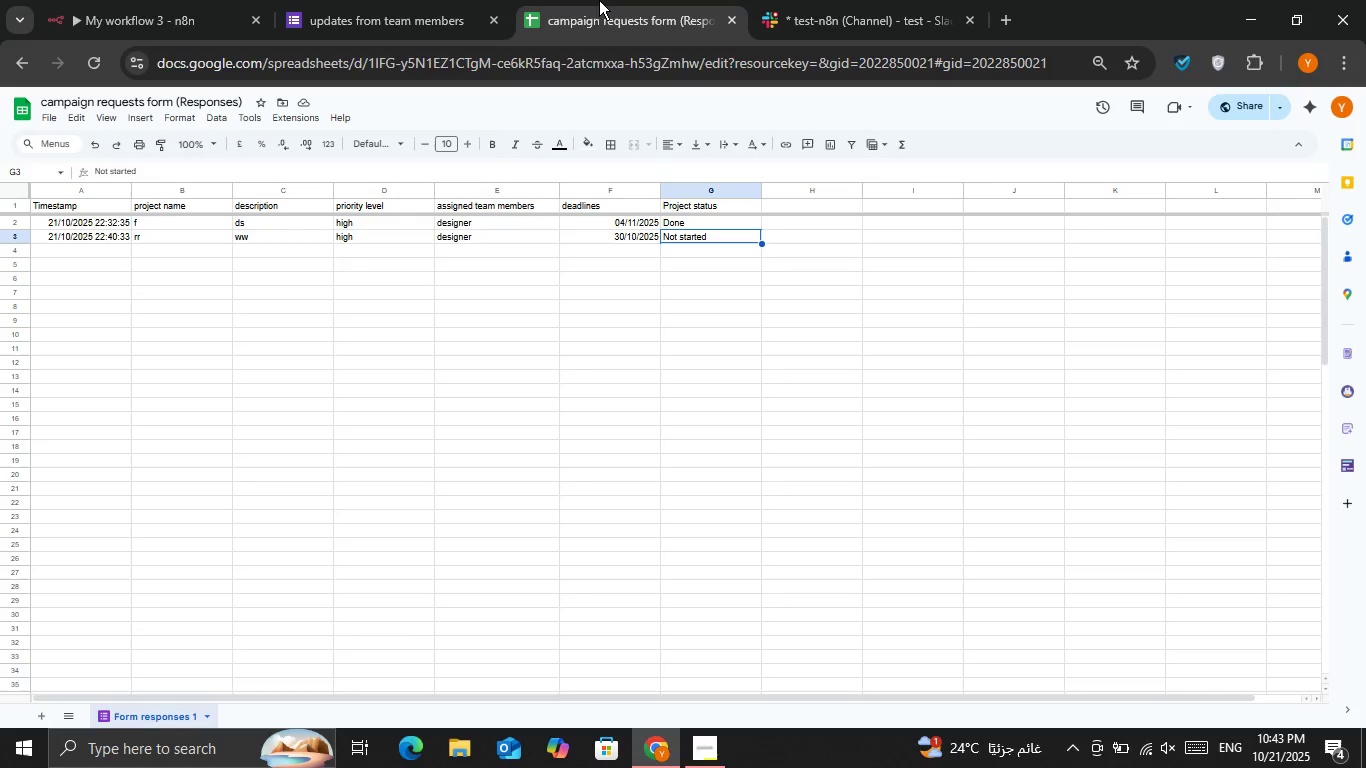 
left_click([599, 0])
 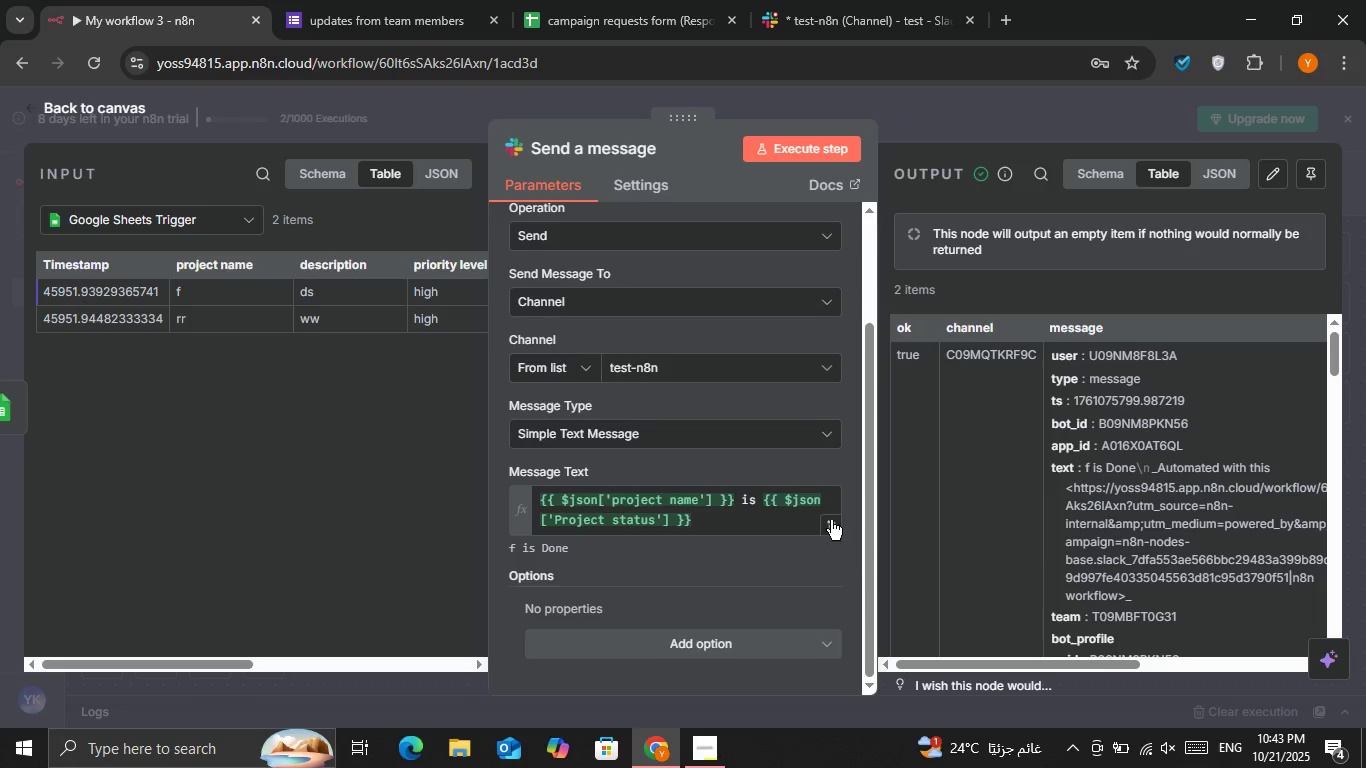 
left_click([701, 521])
 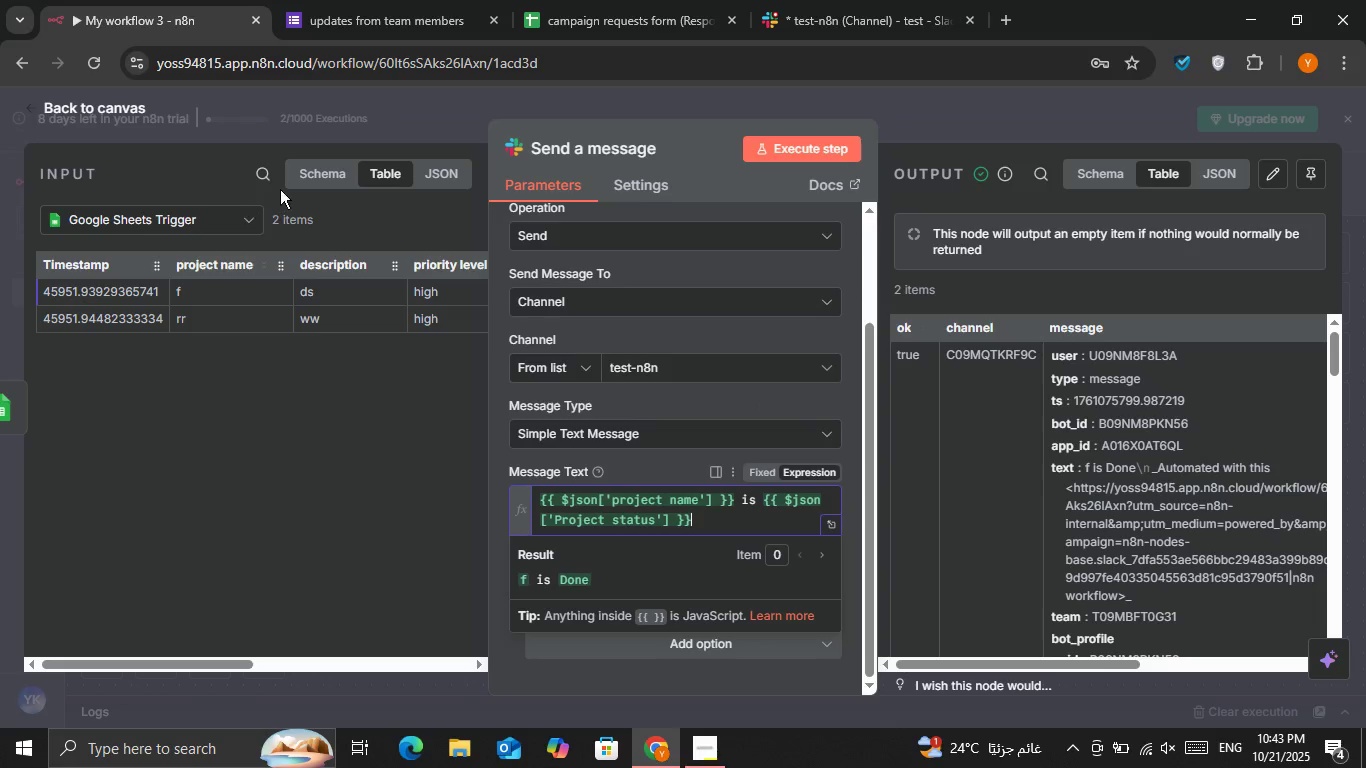 
left_click([305, 185])
 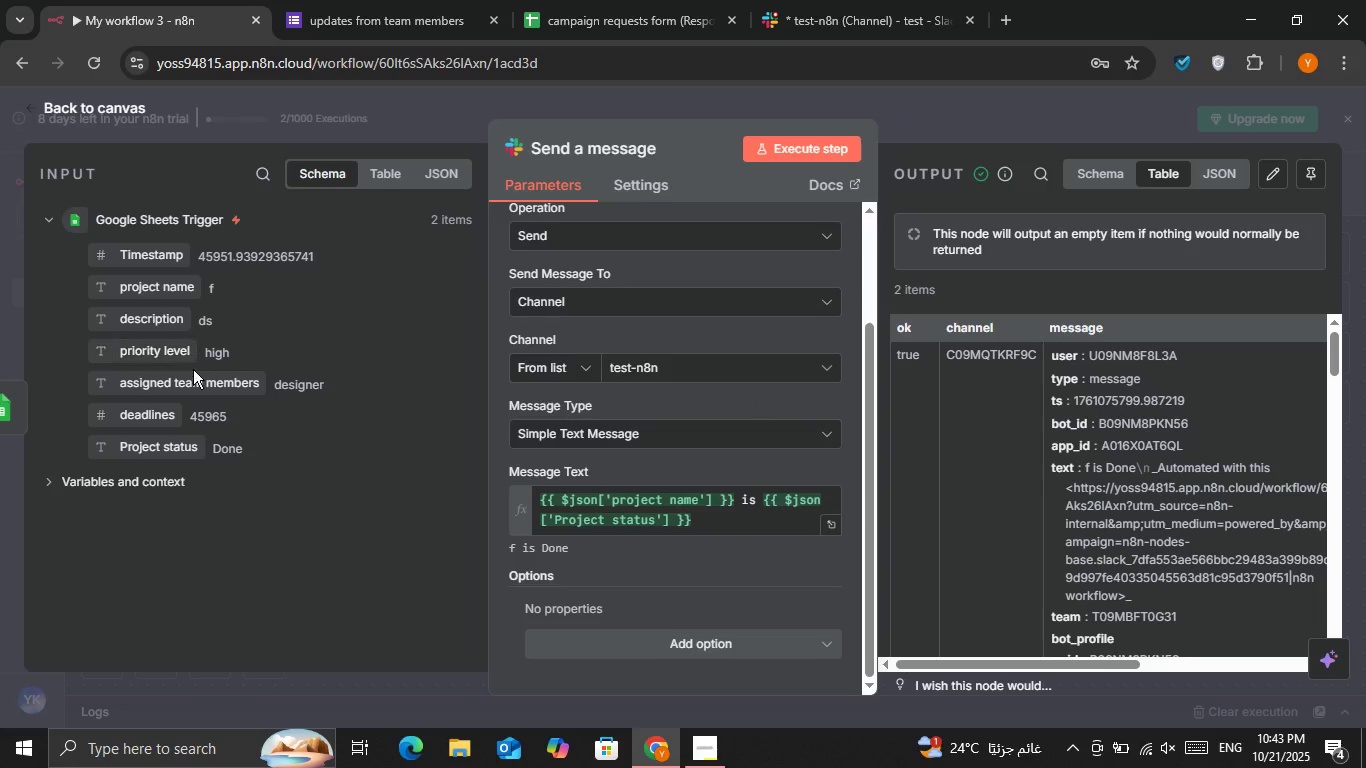 
left_click_drag(start_coordinate=[160, 423], to_coordinate=[726, 521])
 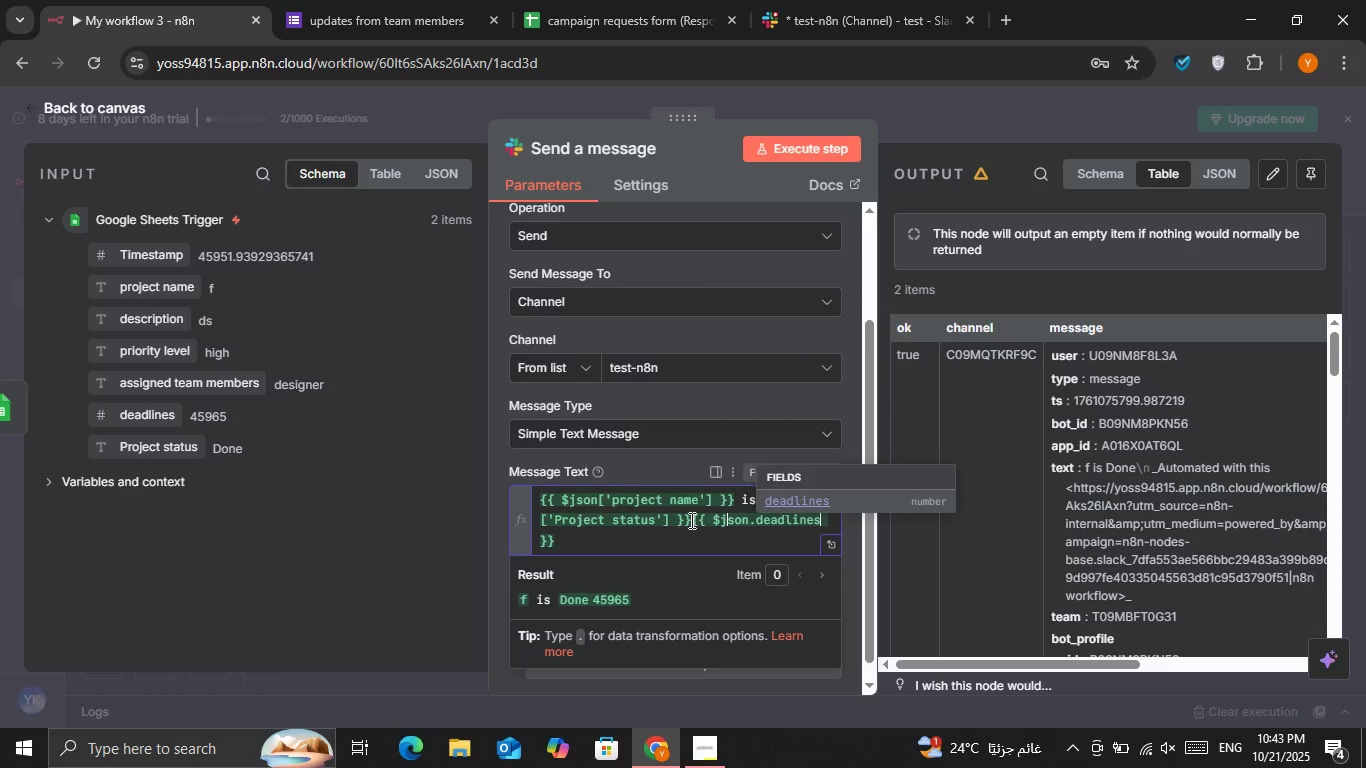 
left_click([690, 520])
 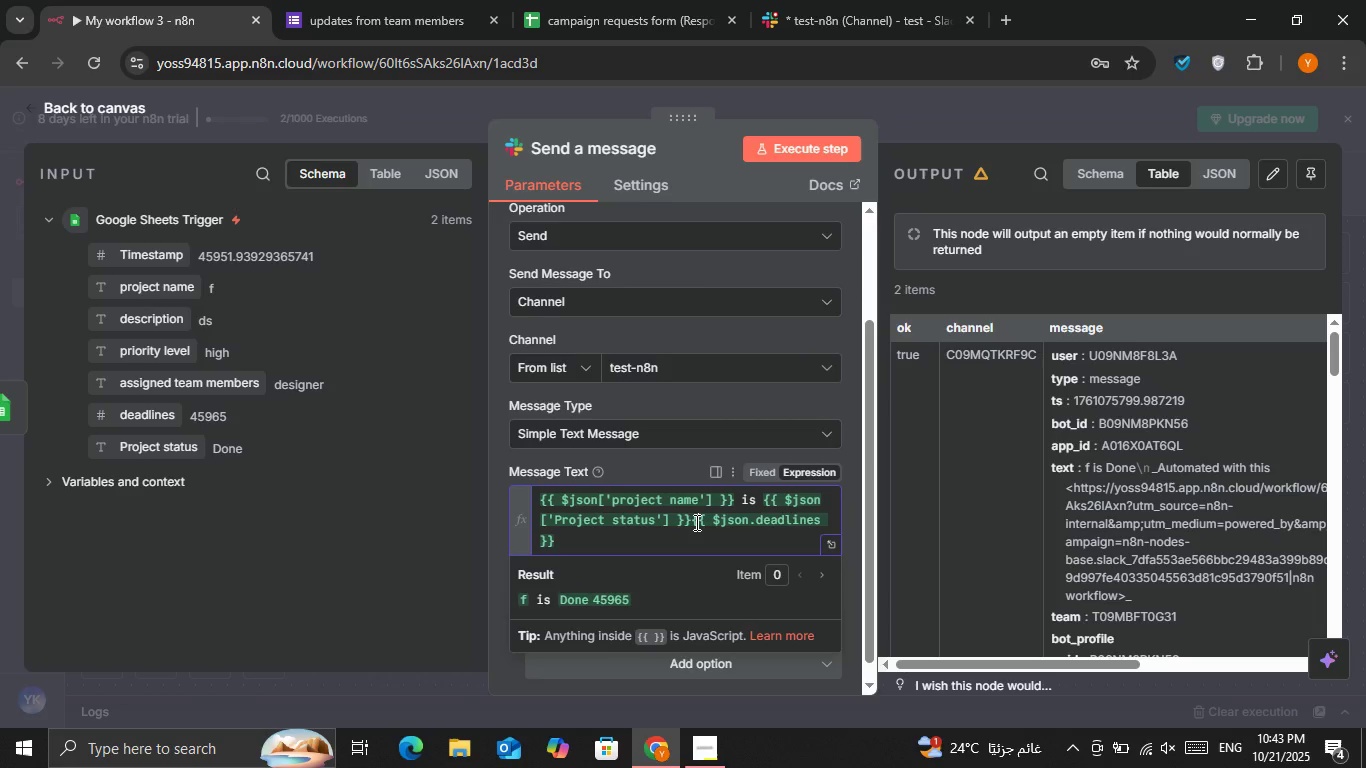 
left_click([695, 522])
 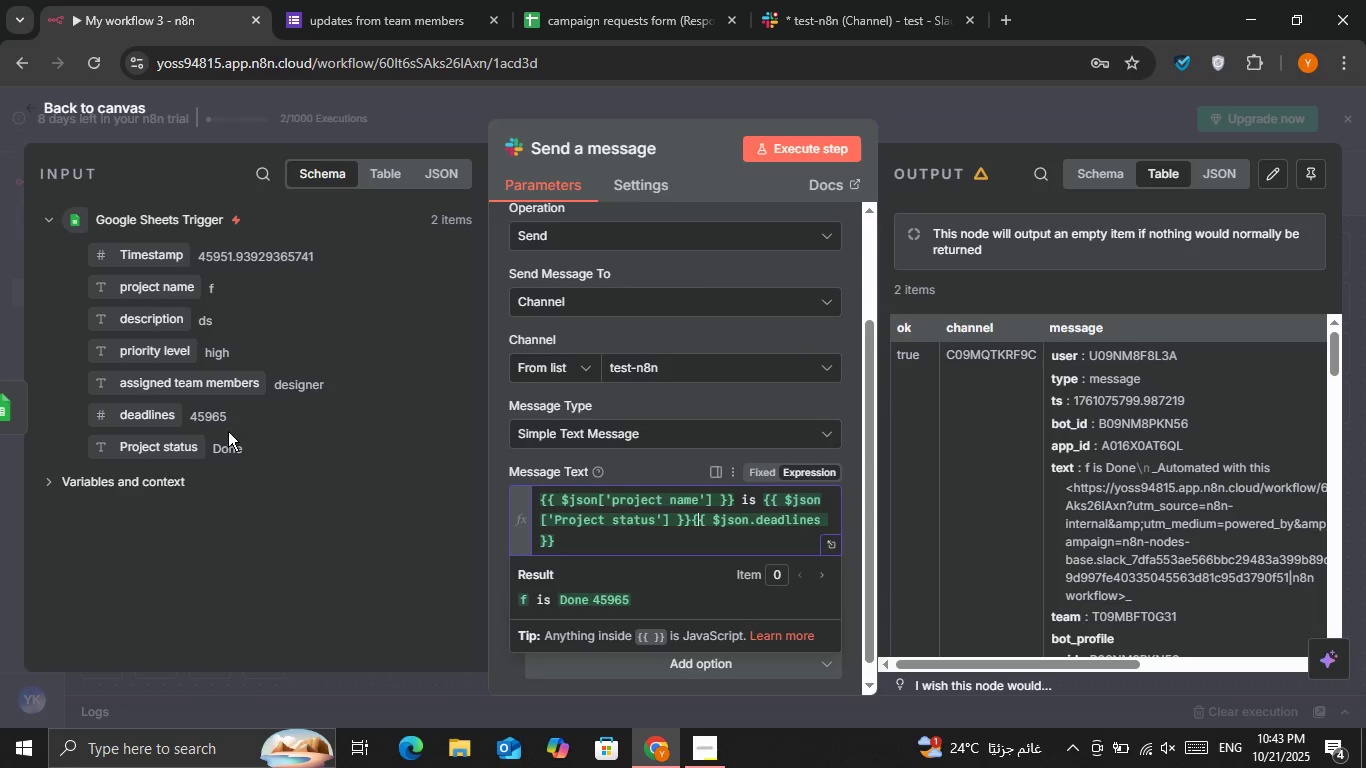 
left_click_drag(start_coordinate=[195, 388], to_coordinate=[702, 510])
 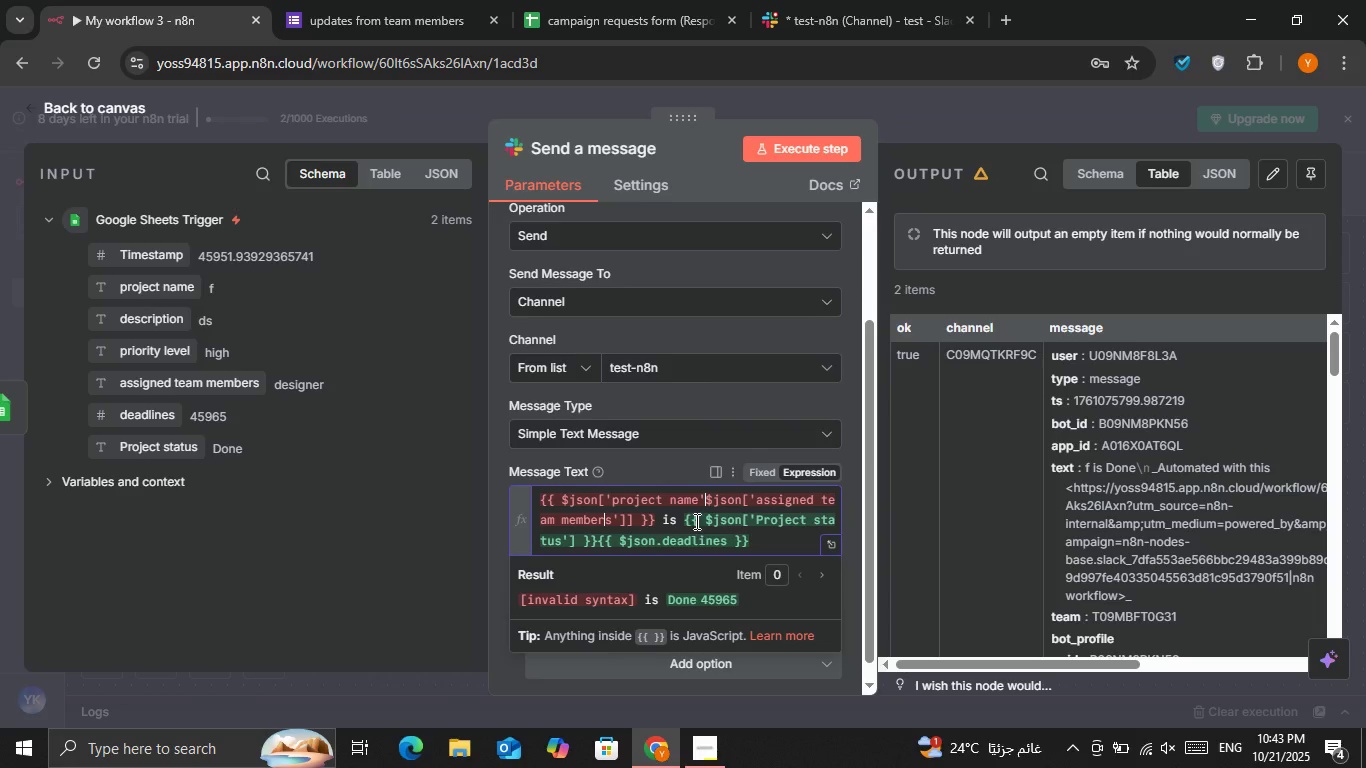 
key(Control+Z)
 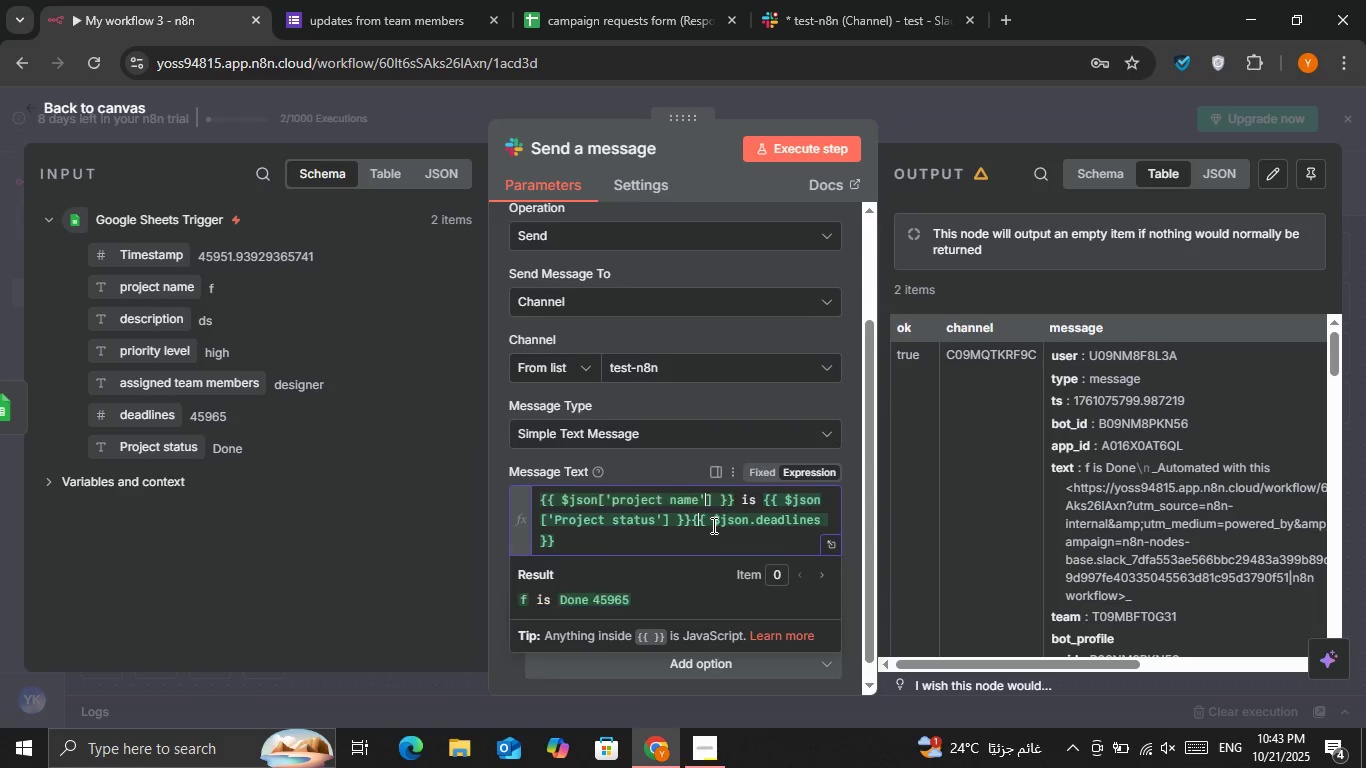 
key(Control+ControlLeft)
 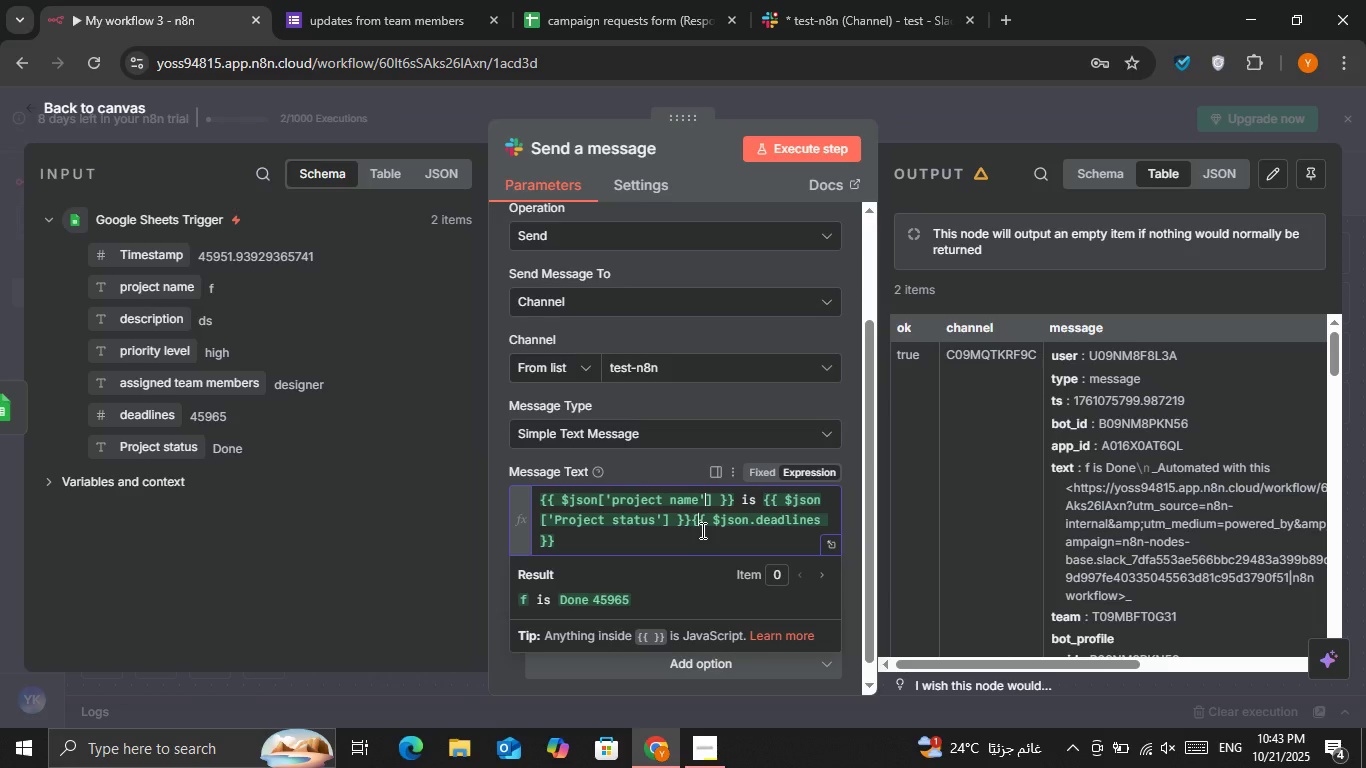 
key(Control+Z)
 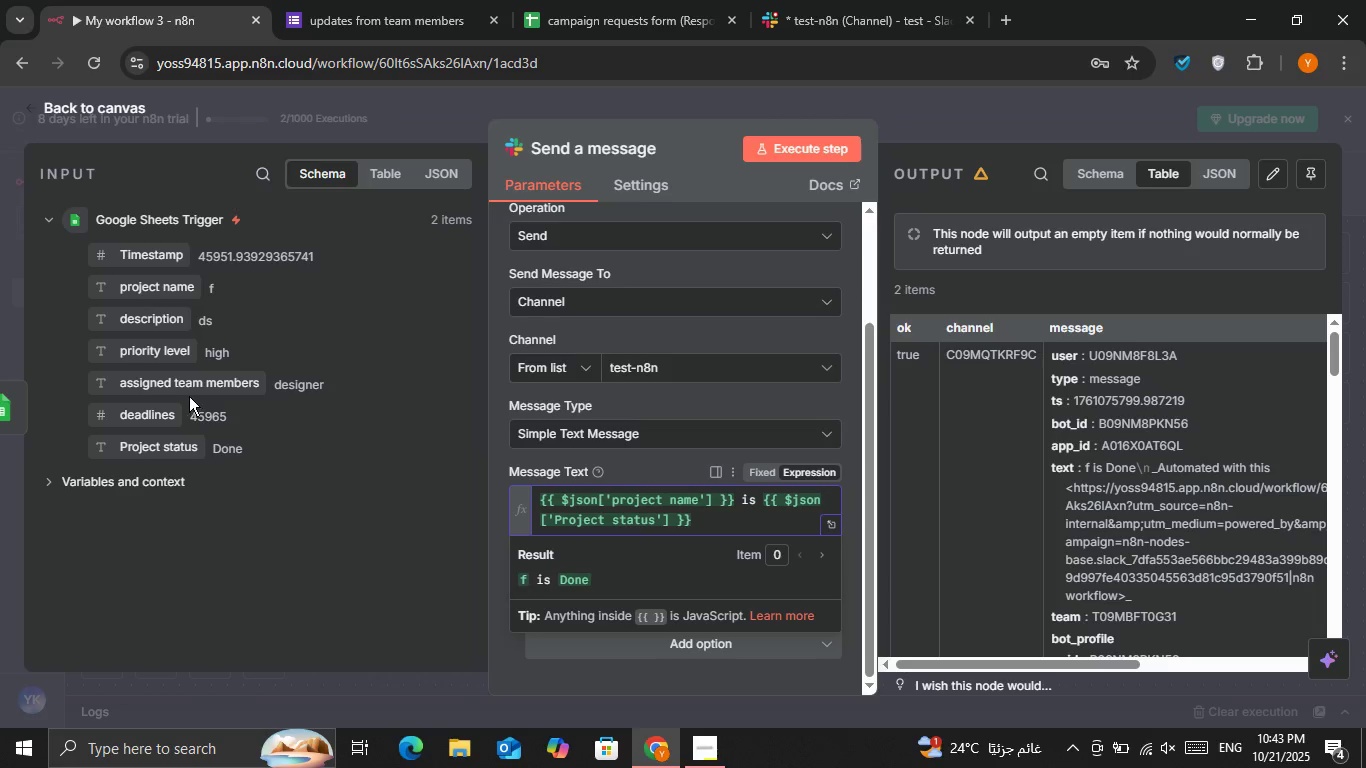 
left_click_drag(start_coordinate=[189, 388], to_coordinate=[684, 514])
 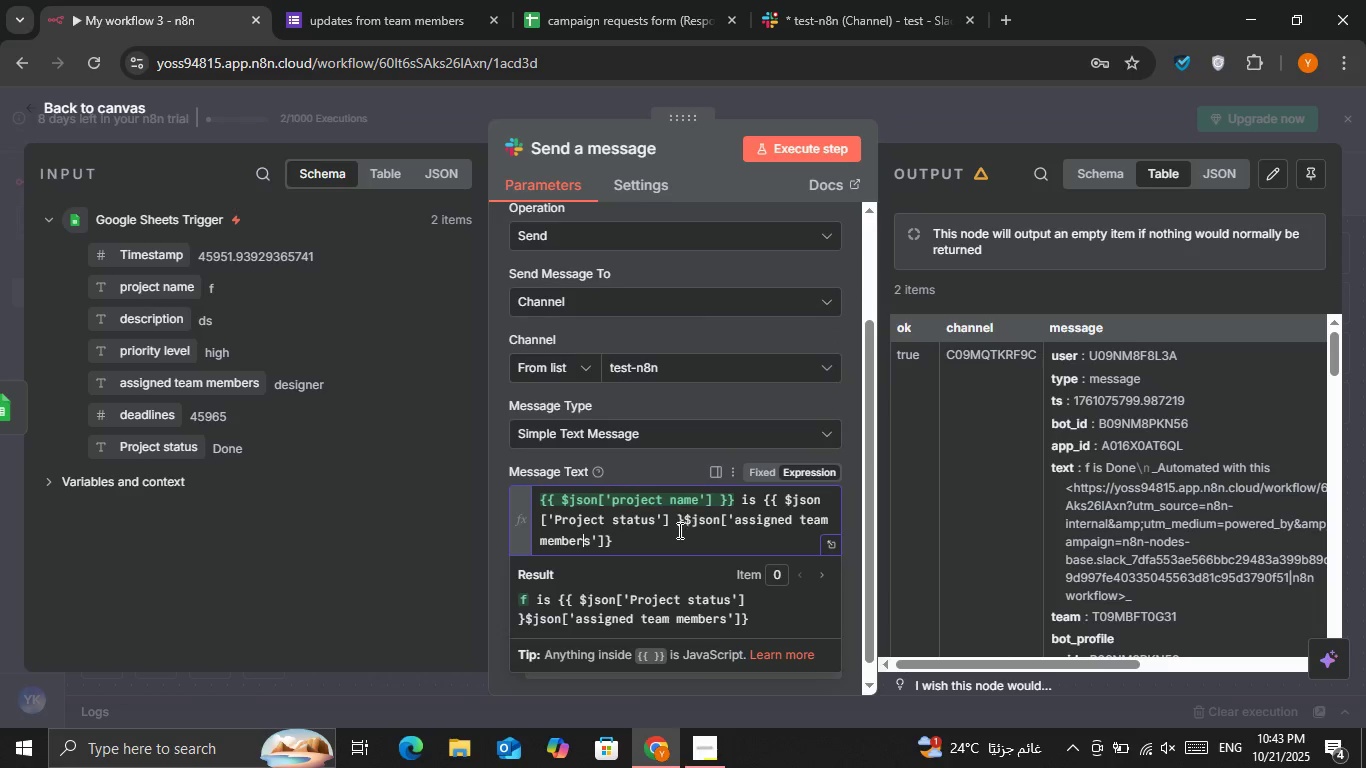 
key(Control+Z)
 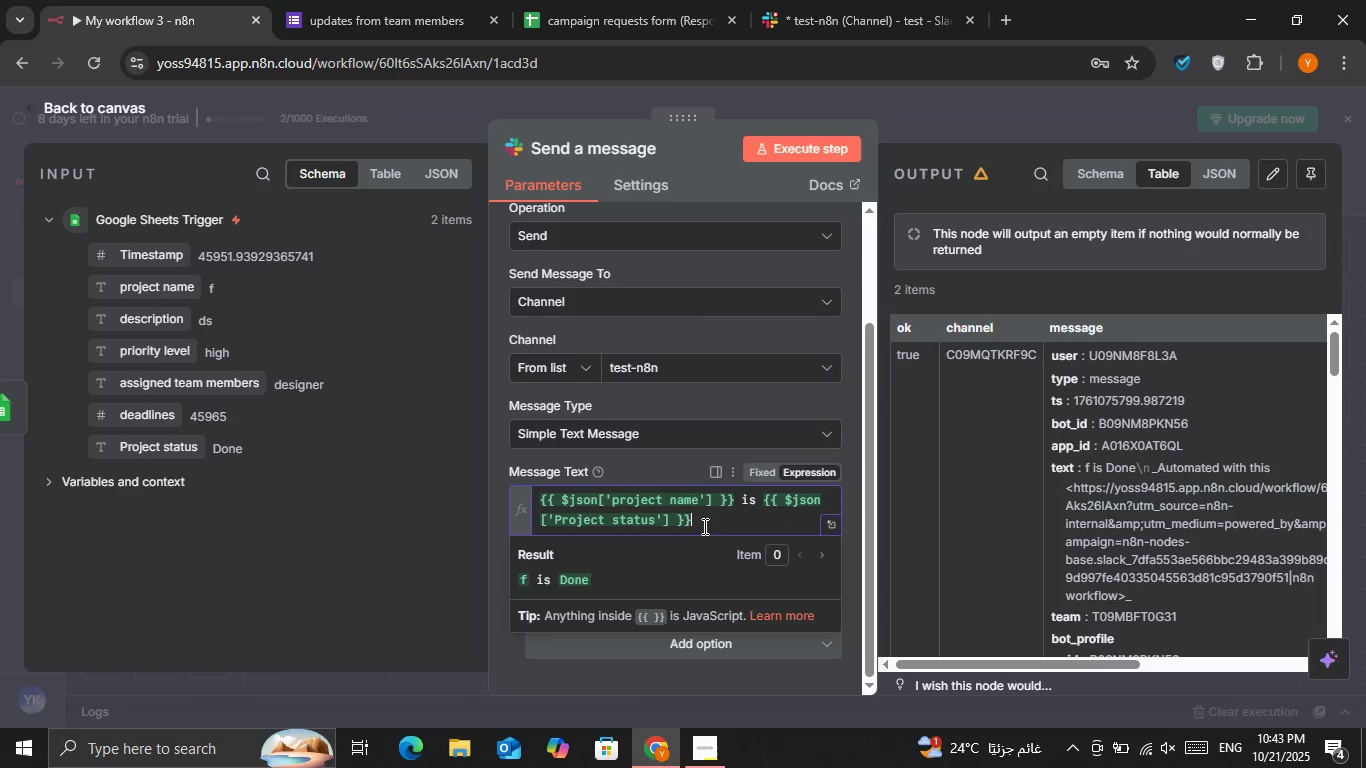 
key(Space)
 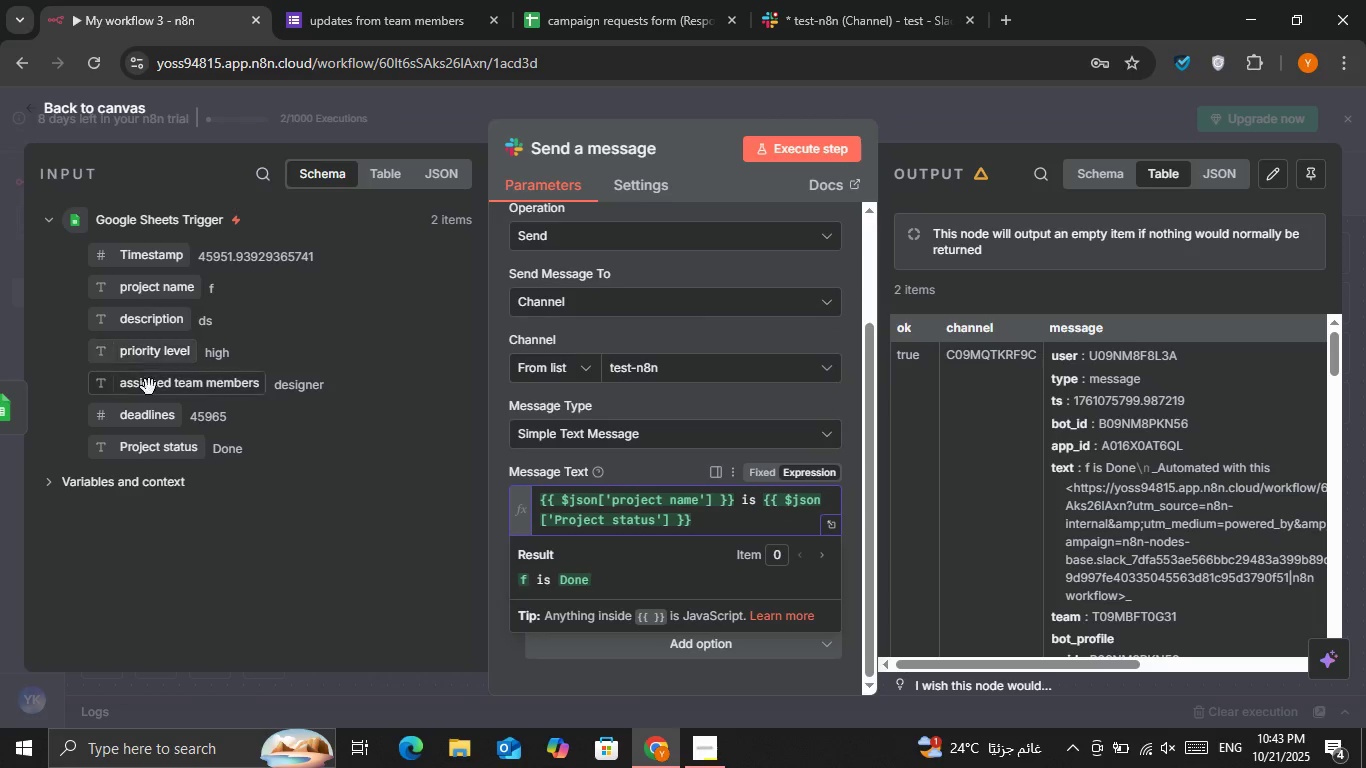 
left_click_drag(start_coordinate=[153, 393], to_coordinate=[721, 512])
 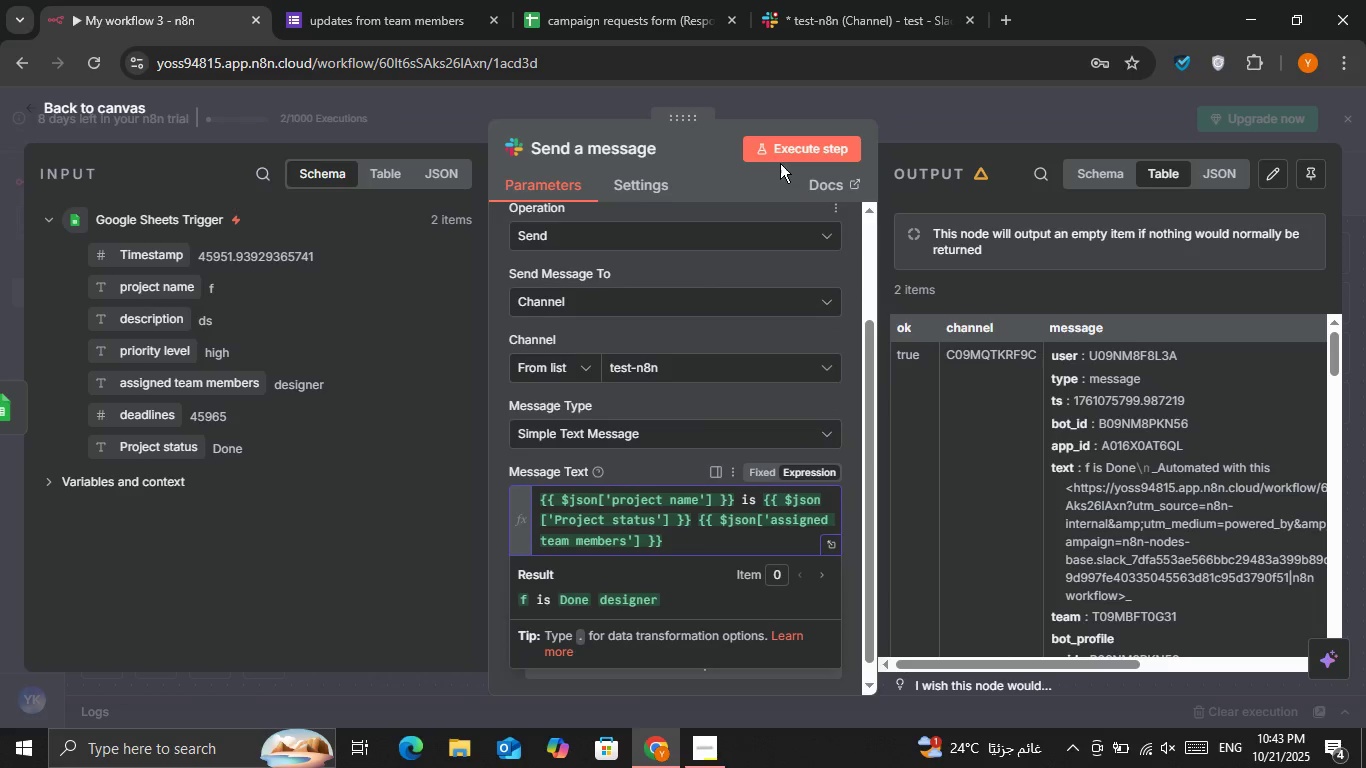 
left_click([793, 132])
 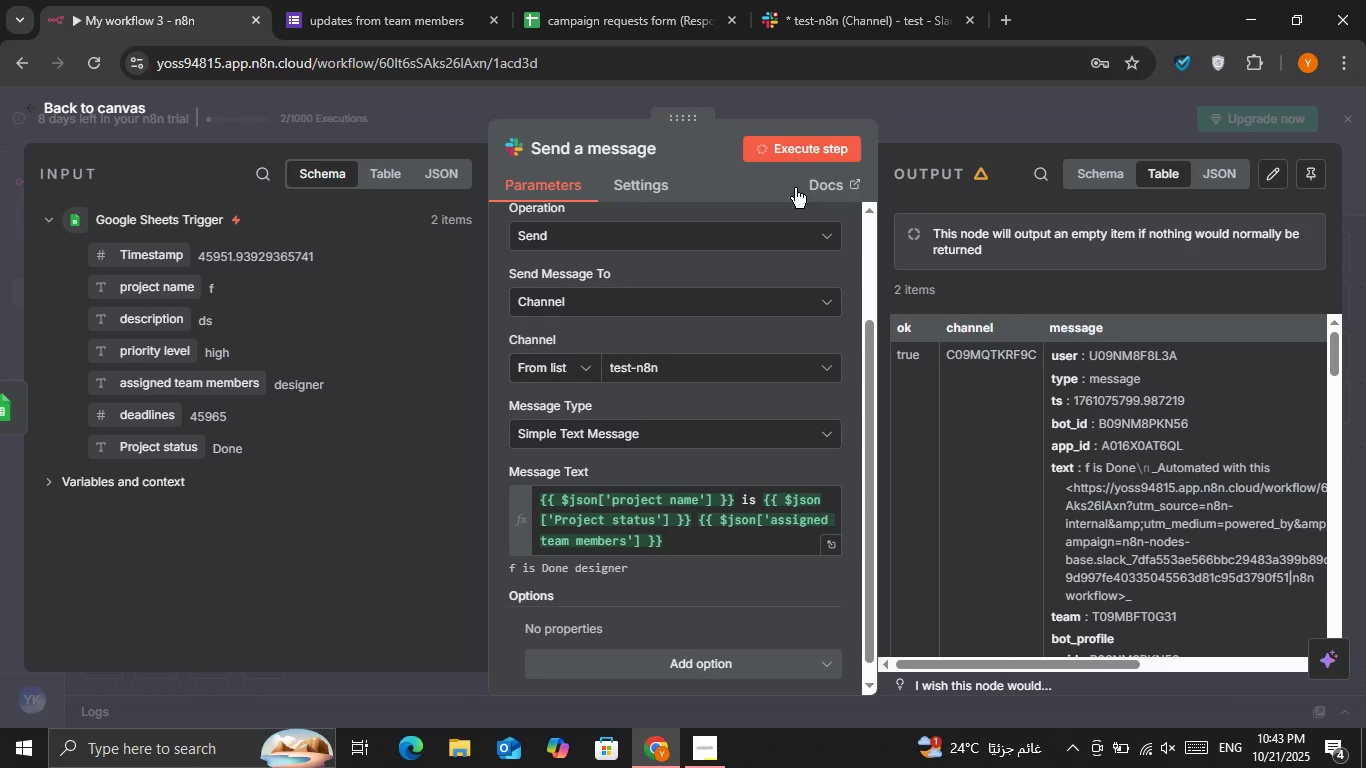 
mouse_move([805, 315])
 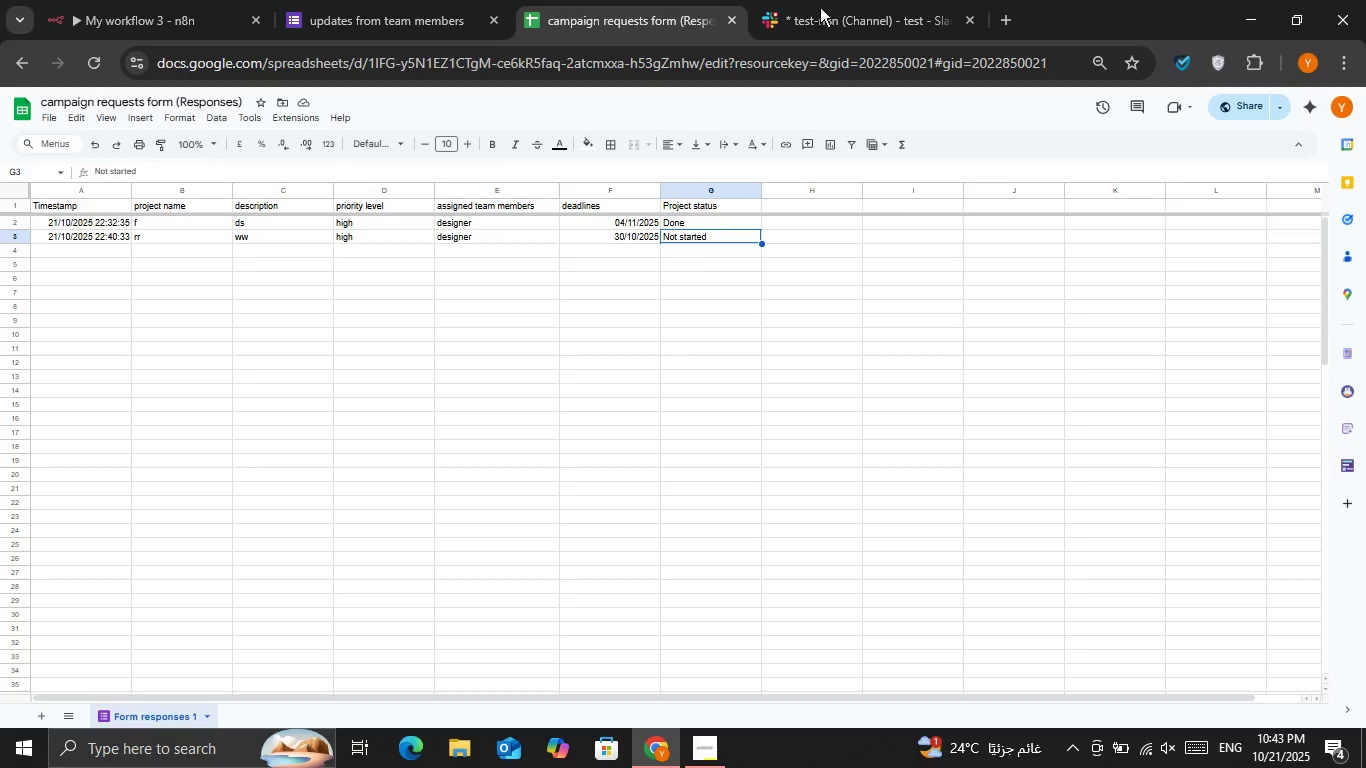 
double_click([856, 7])
 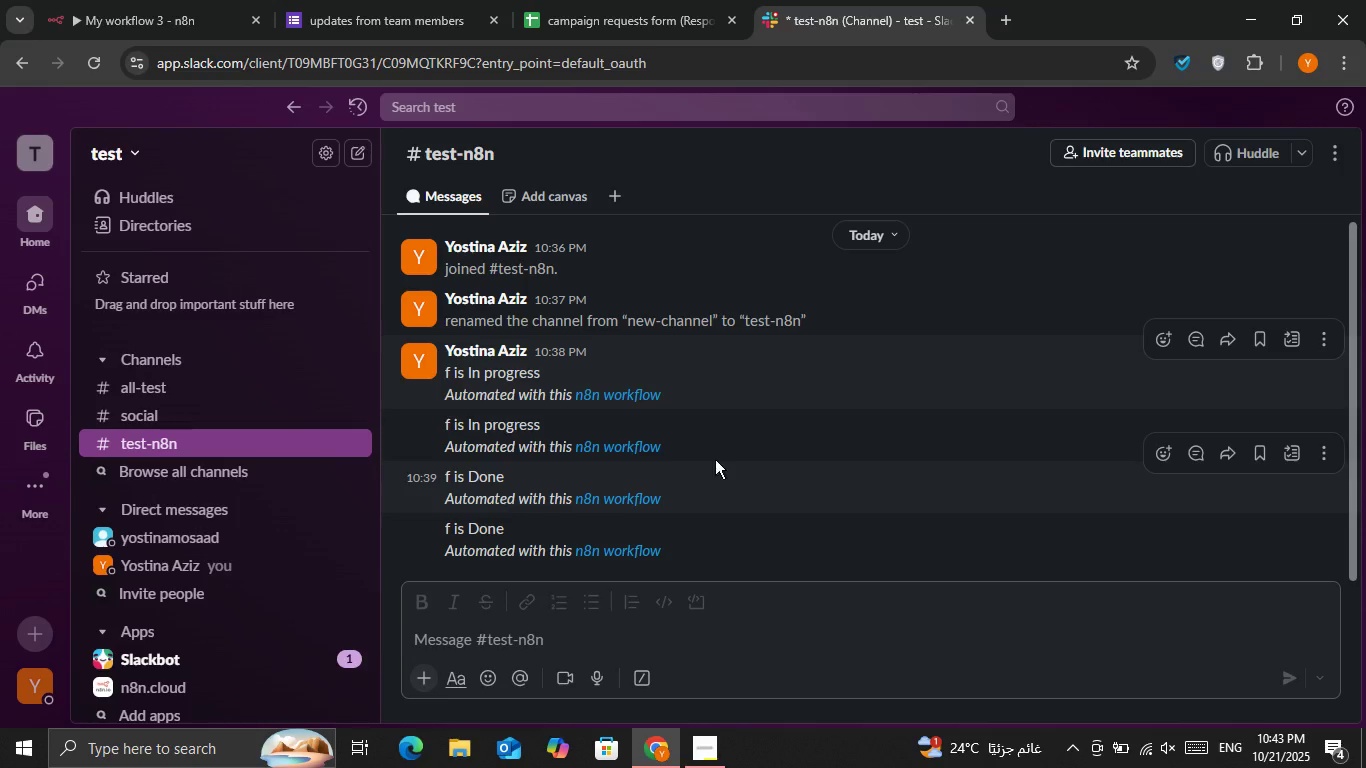 
scroll: coordinate [687, 387], scroll_direction: down, amount: 2.0
 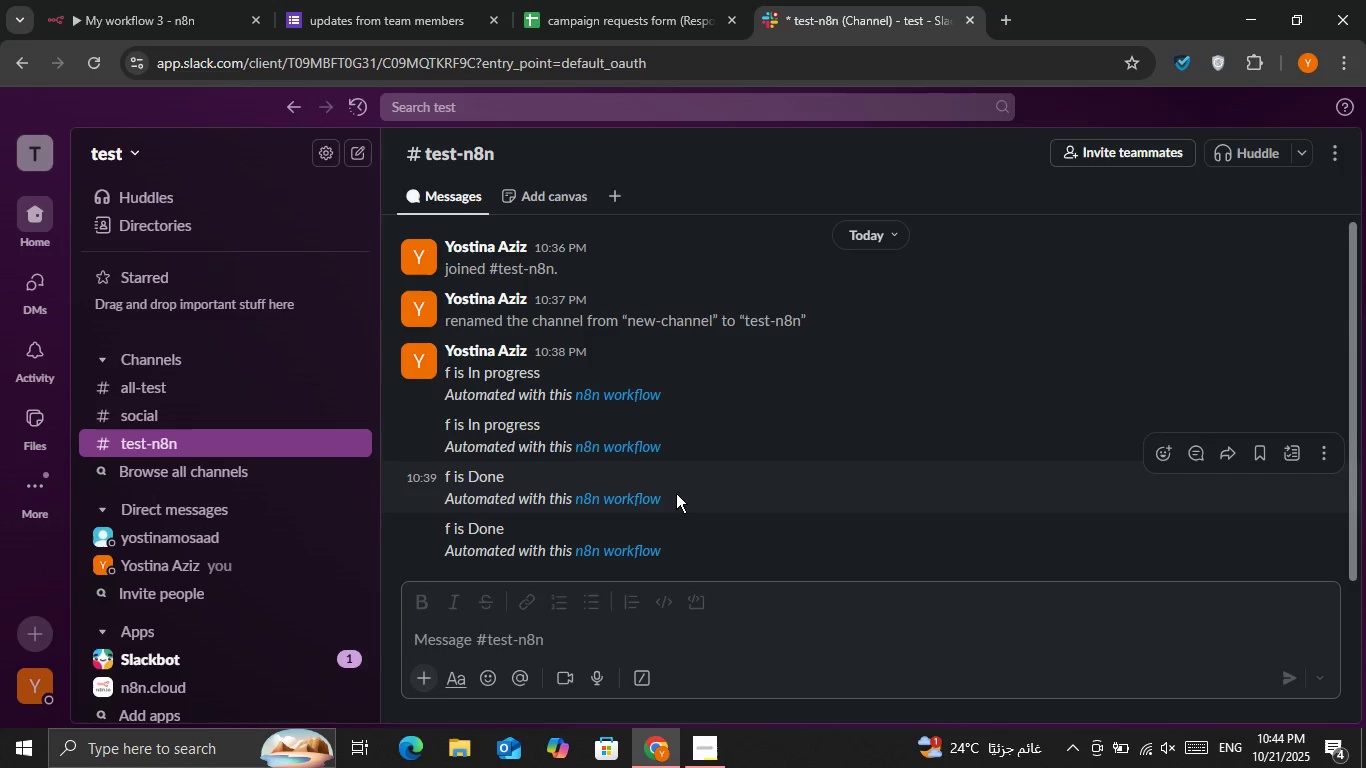 
double_click([676, 494])
 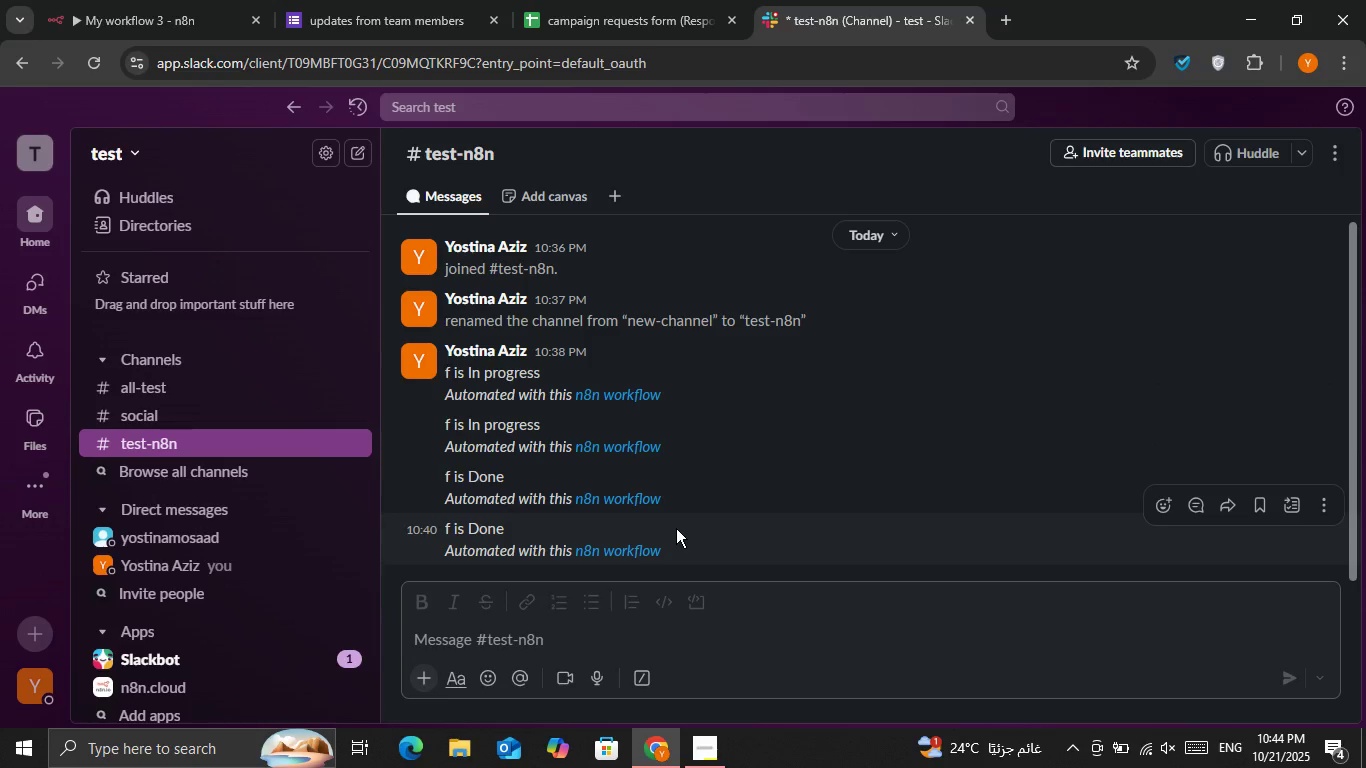 
triple_click([676, 528])
 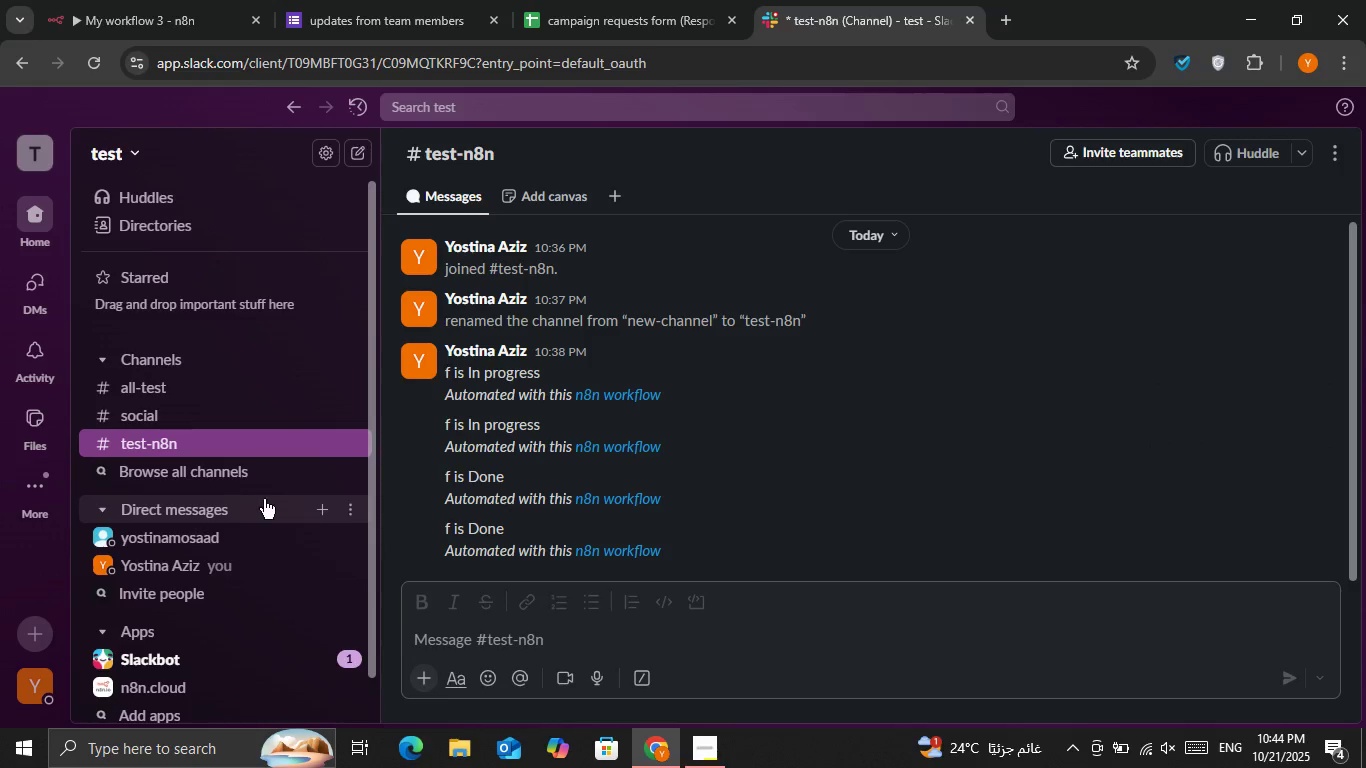 
left_click([265, 480])
 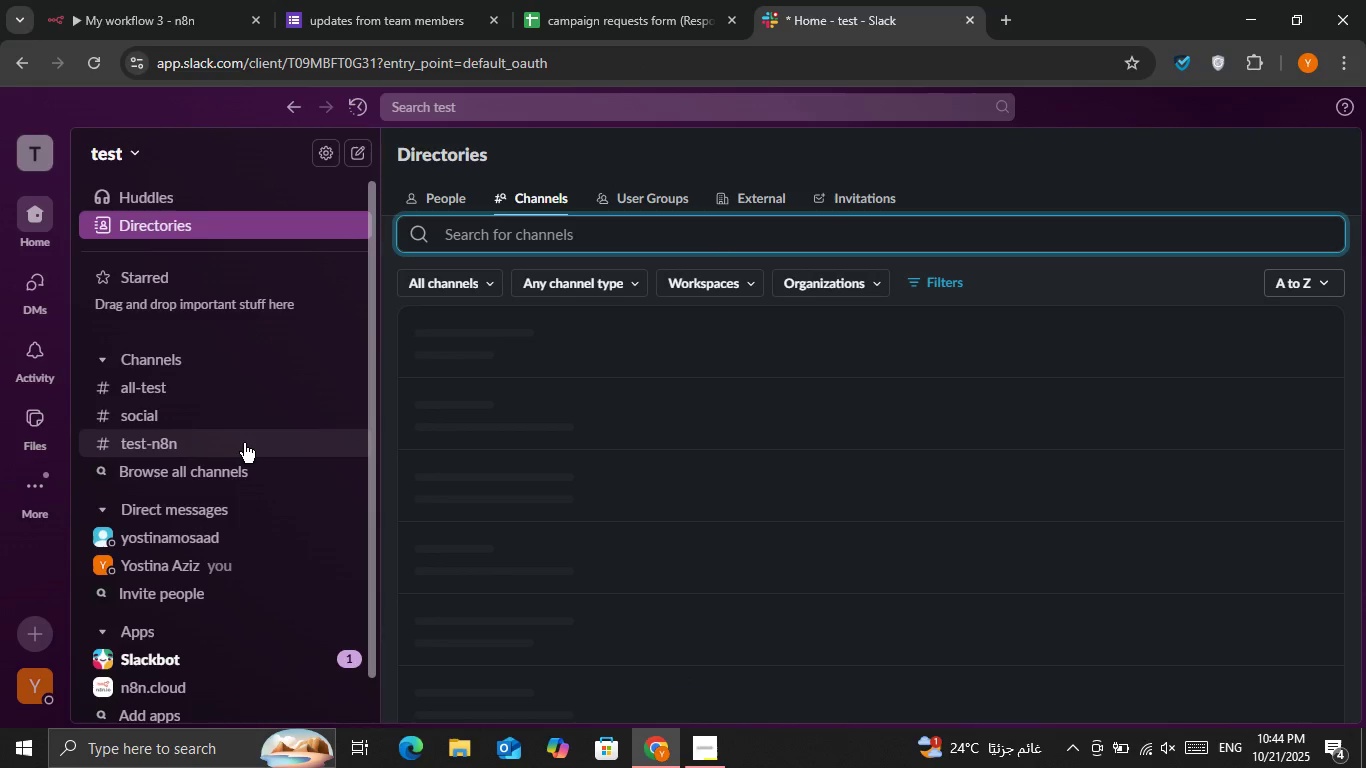 
left_click([244, 443])
 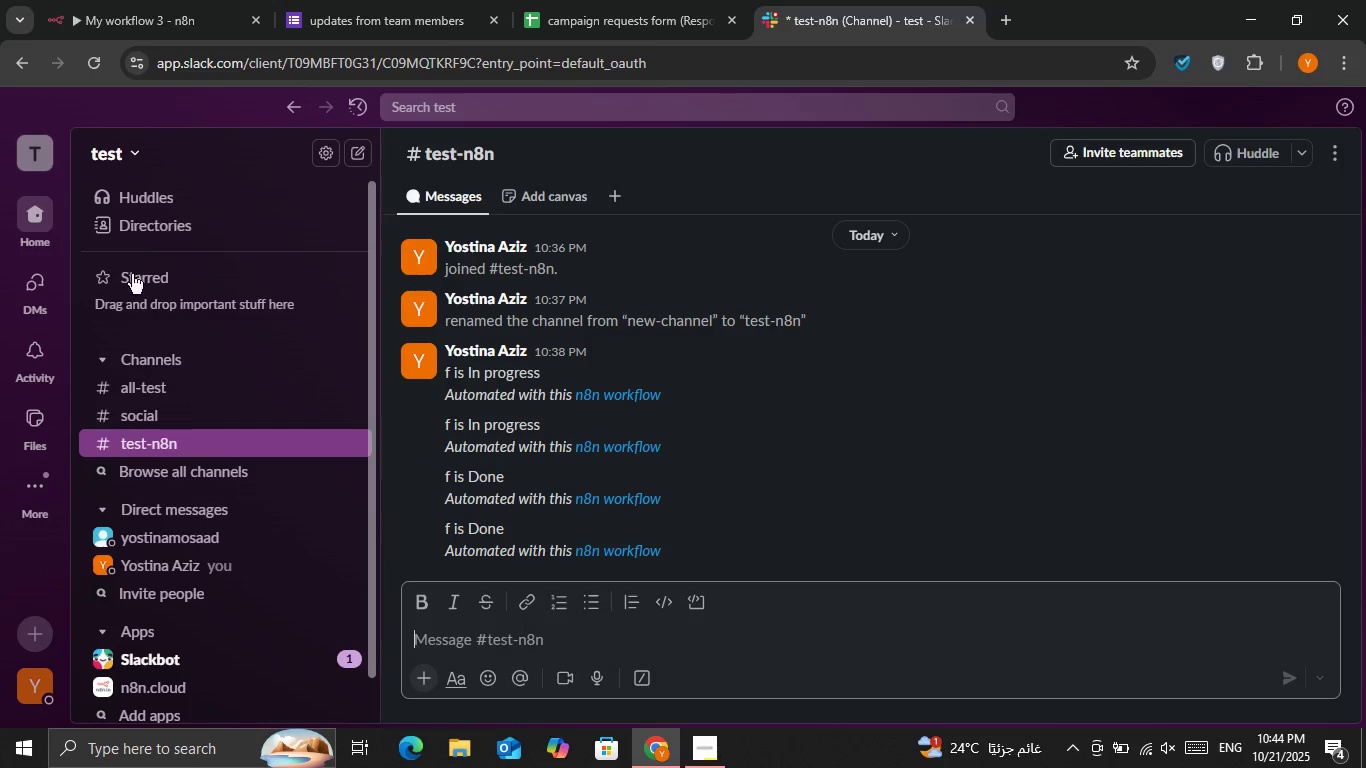 
left_click([88, 66])
 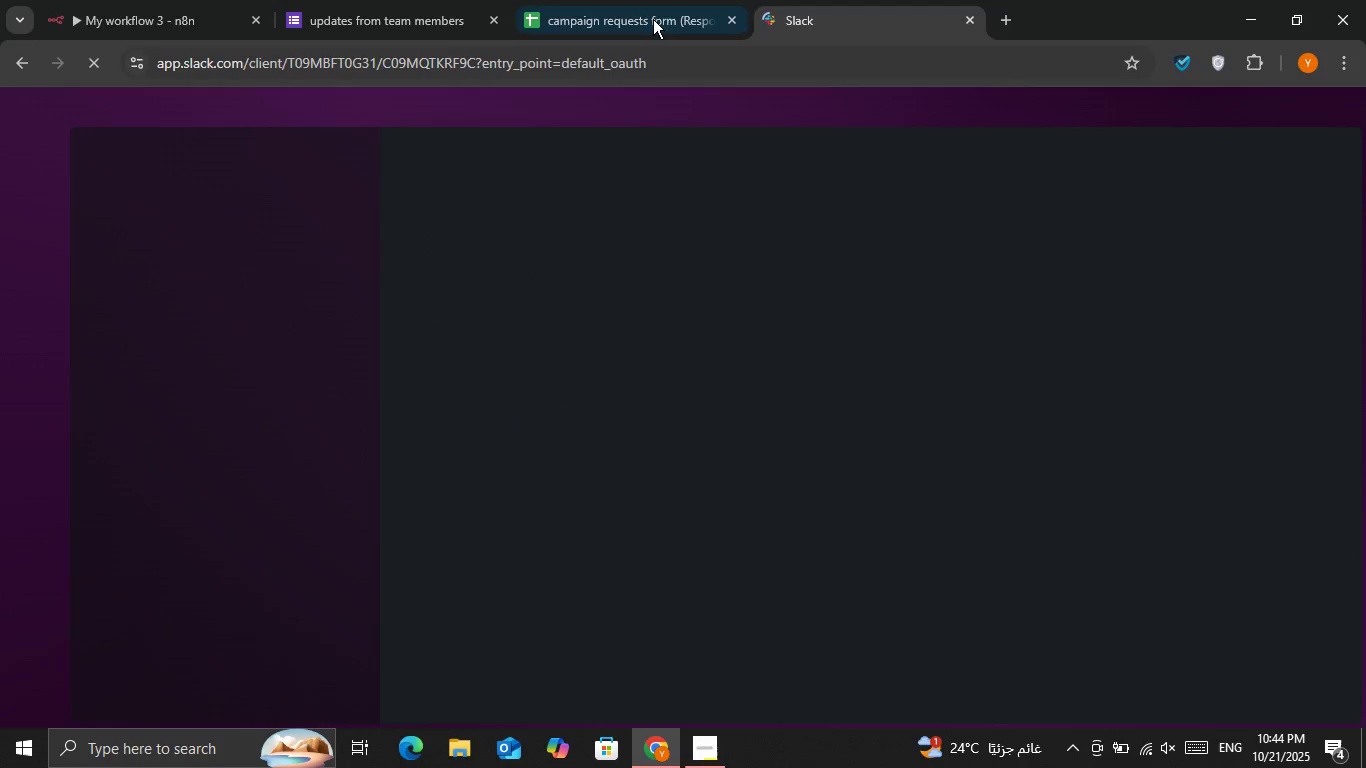 
left_click([646, 14])
 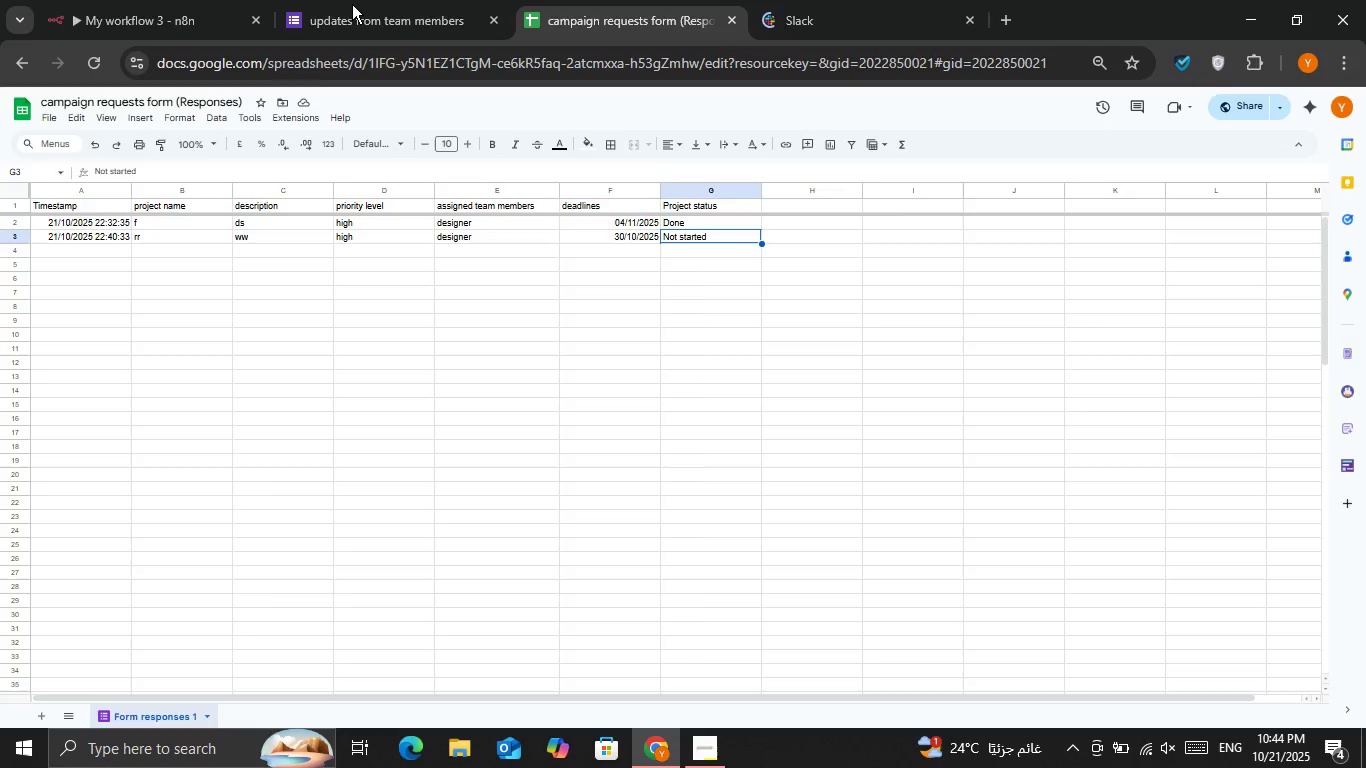 
left_click([352, 4])
 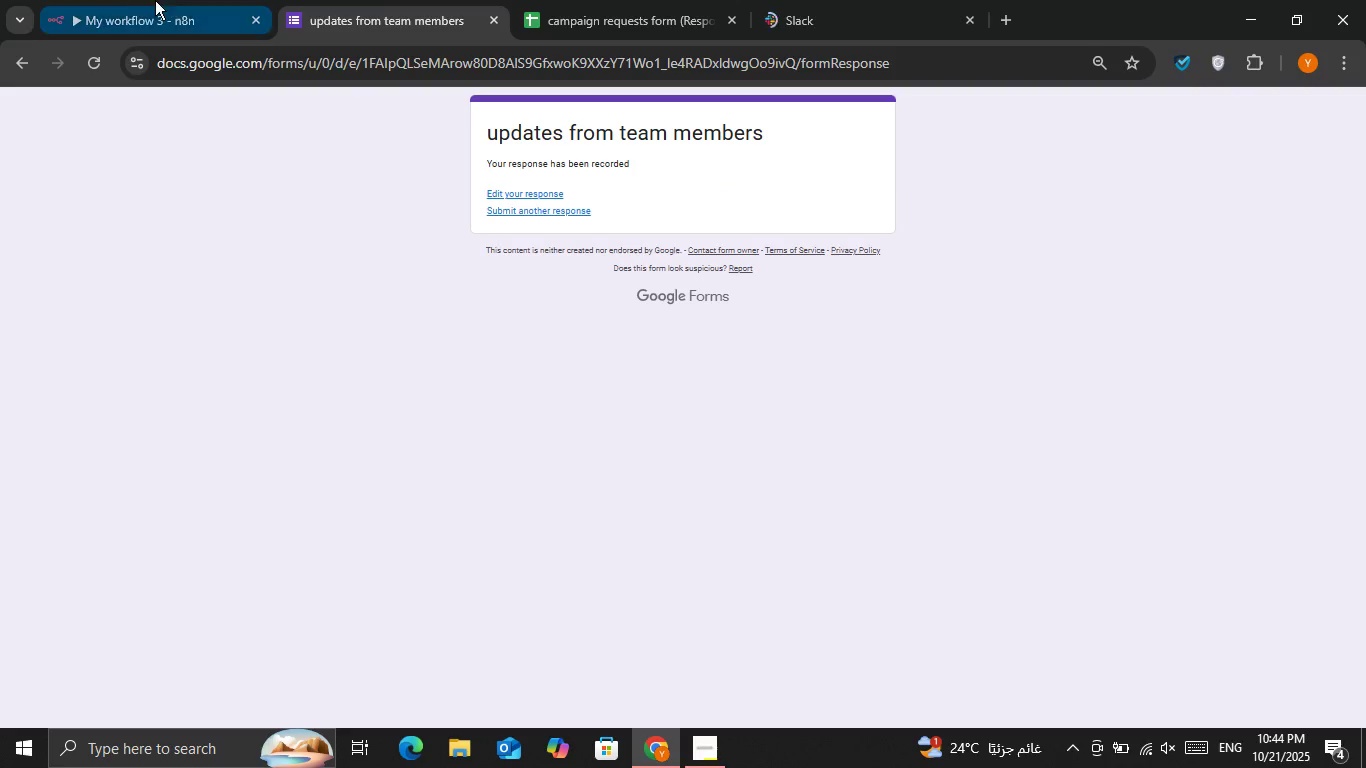 
left_click([156, 0])
 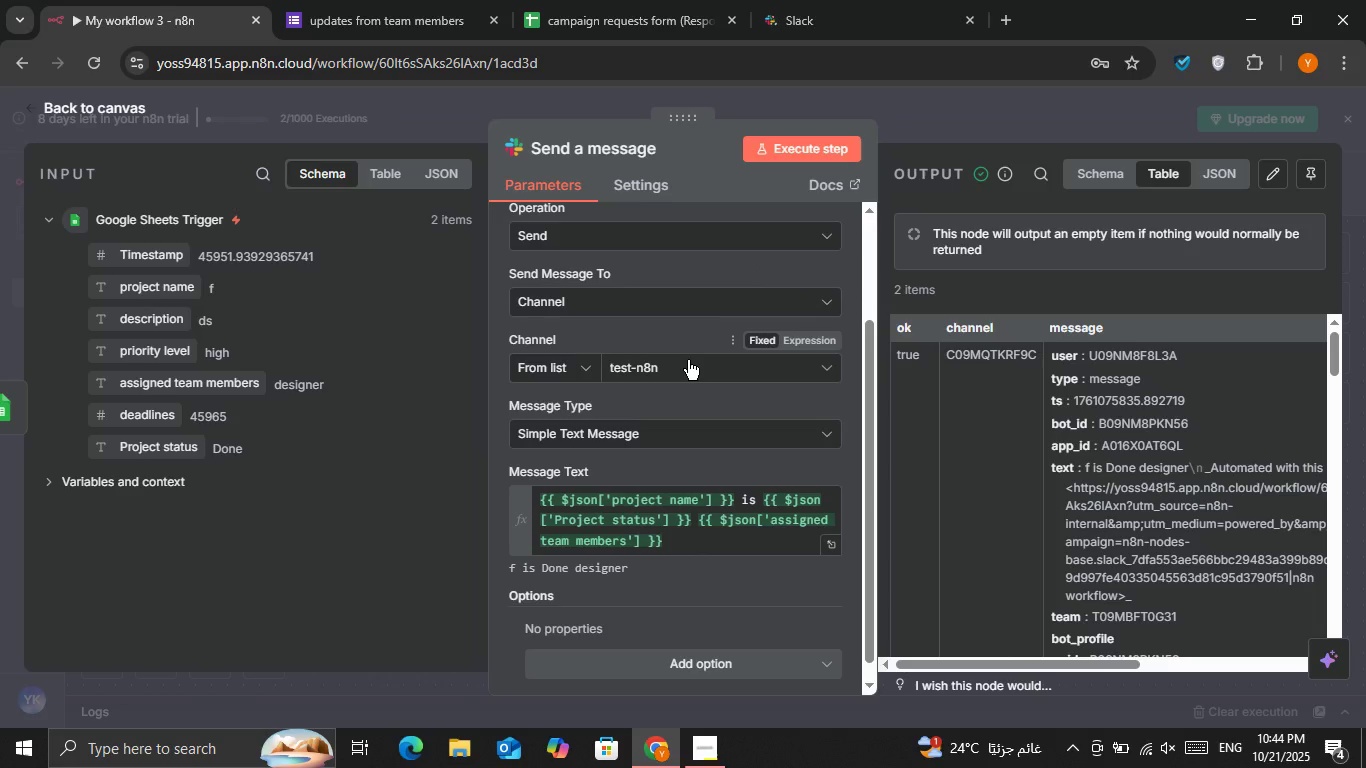 
left_click([688, 360])
 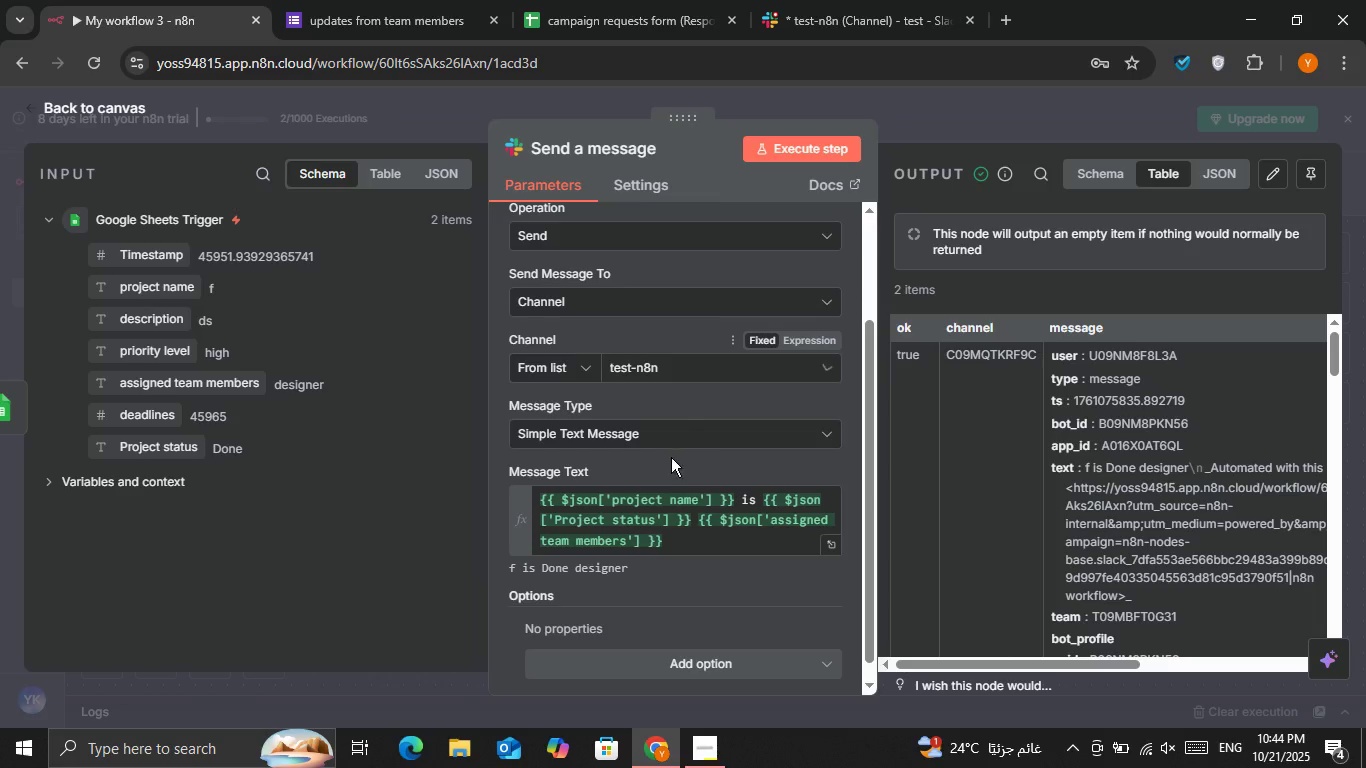 
left_click([784, 38])
 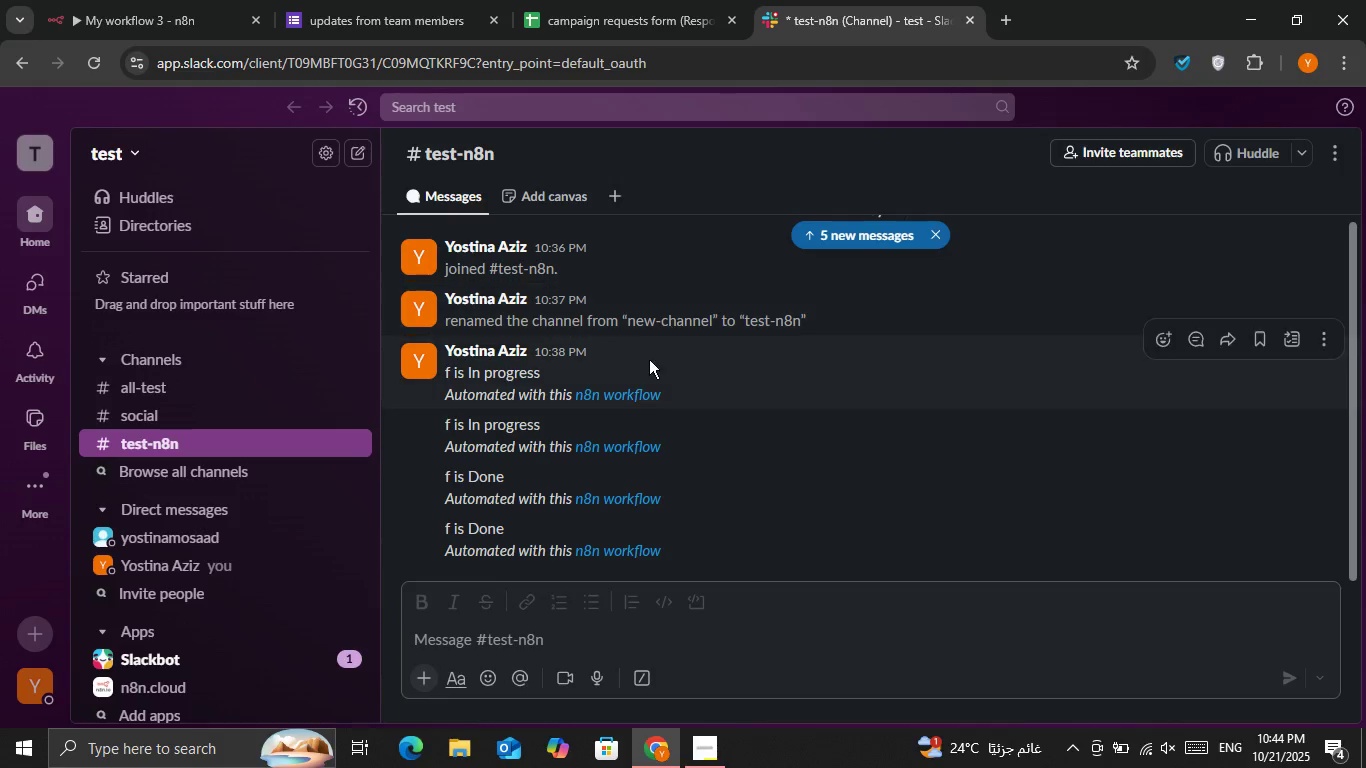 
scroll: coordinate [640, 397], scroll_direction: down, amount: 2.0
 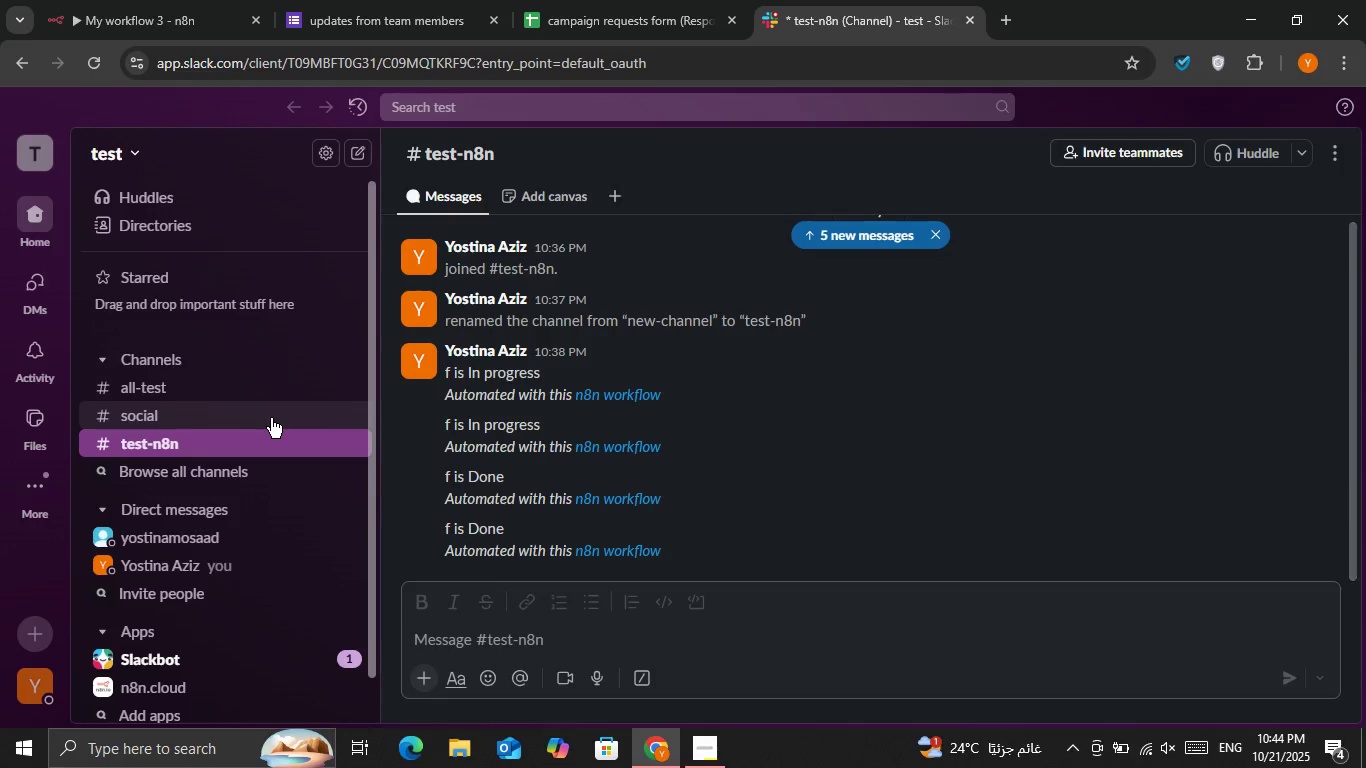 
left_click([271, 418])
 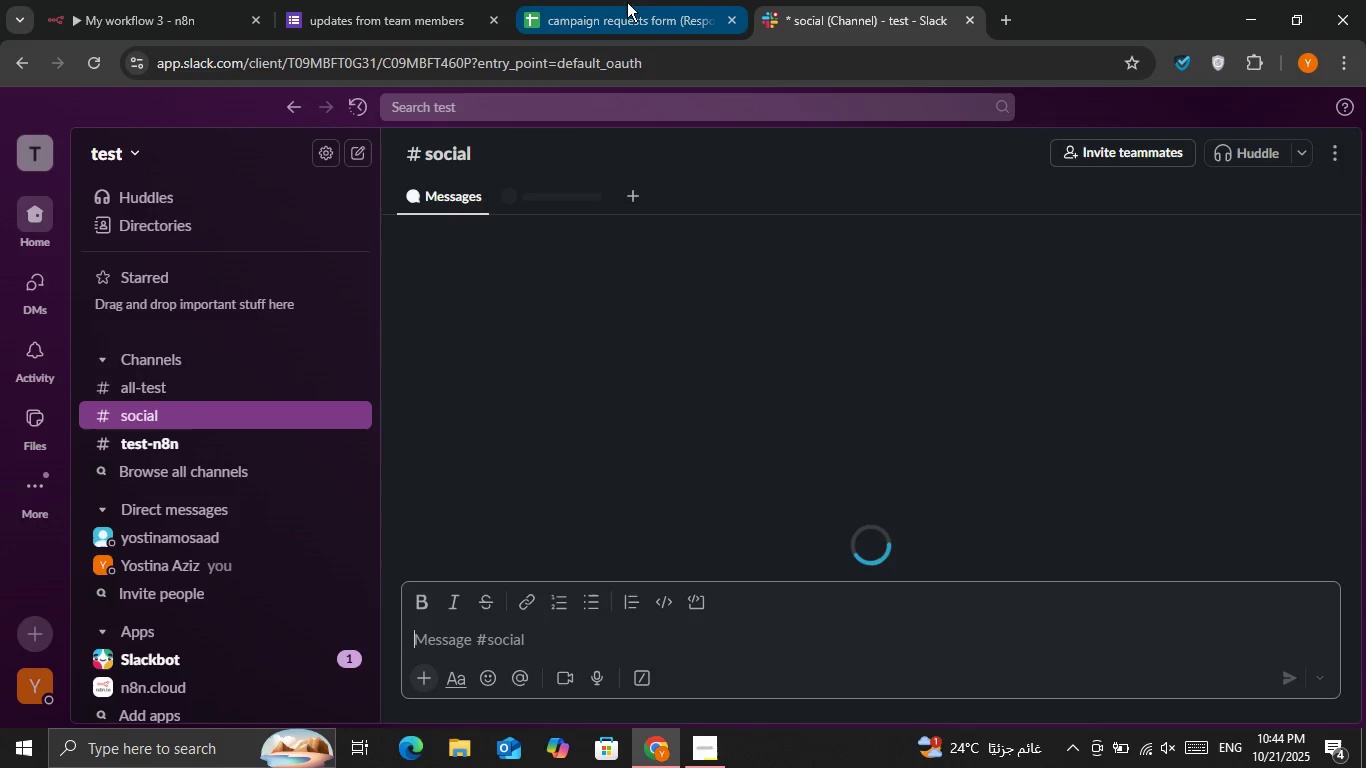 
double_click([146, 0])
 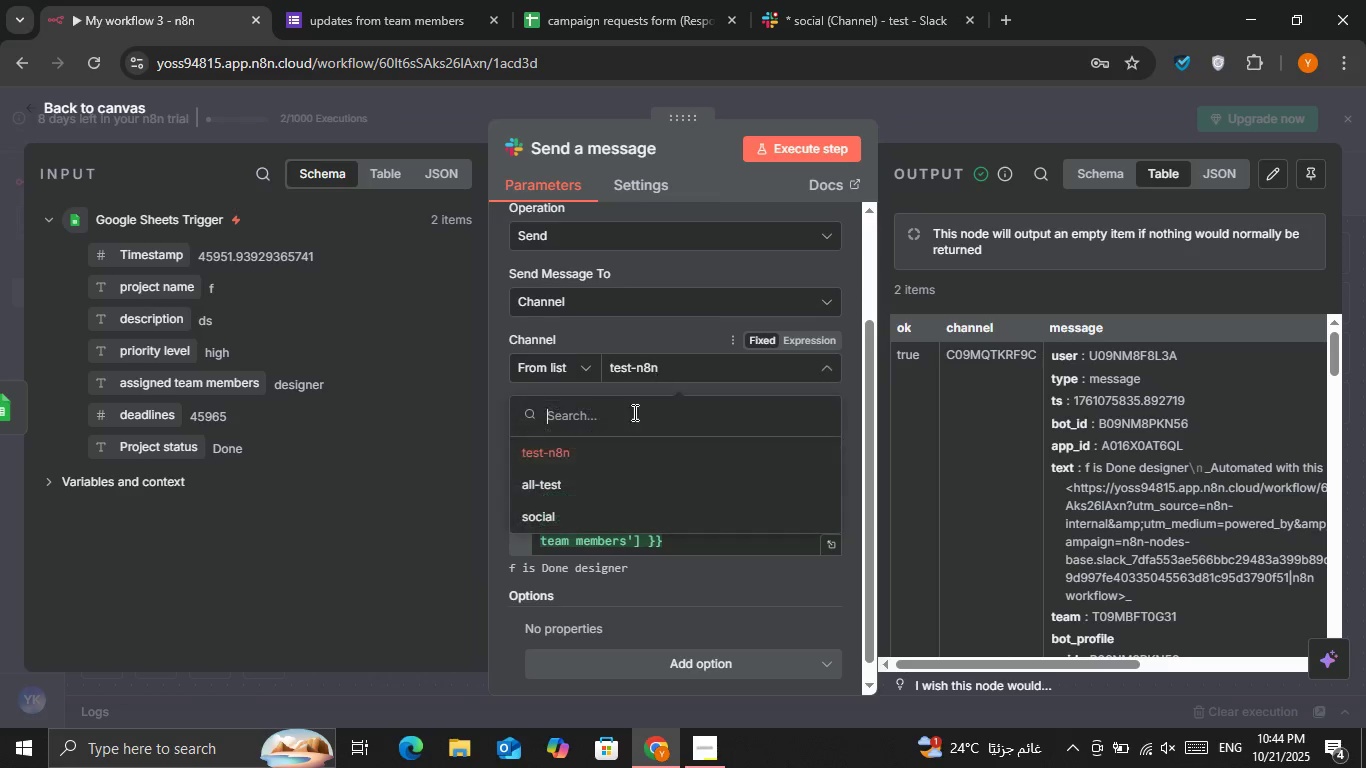 
left_click([618, 504])
 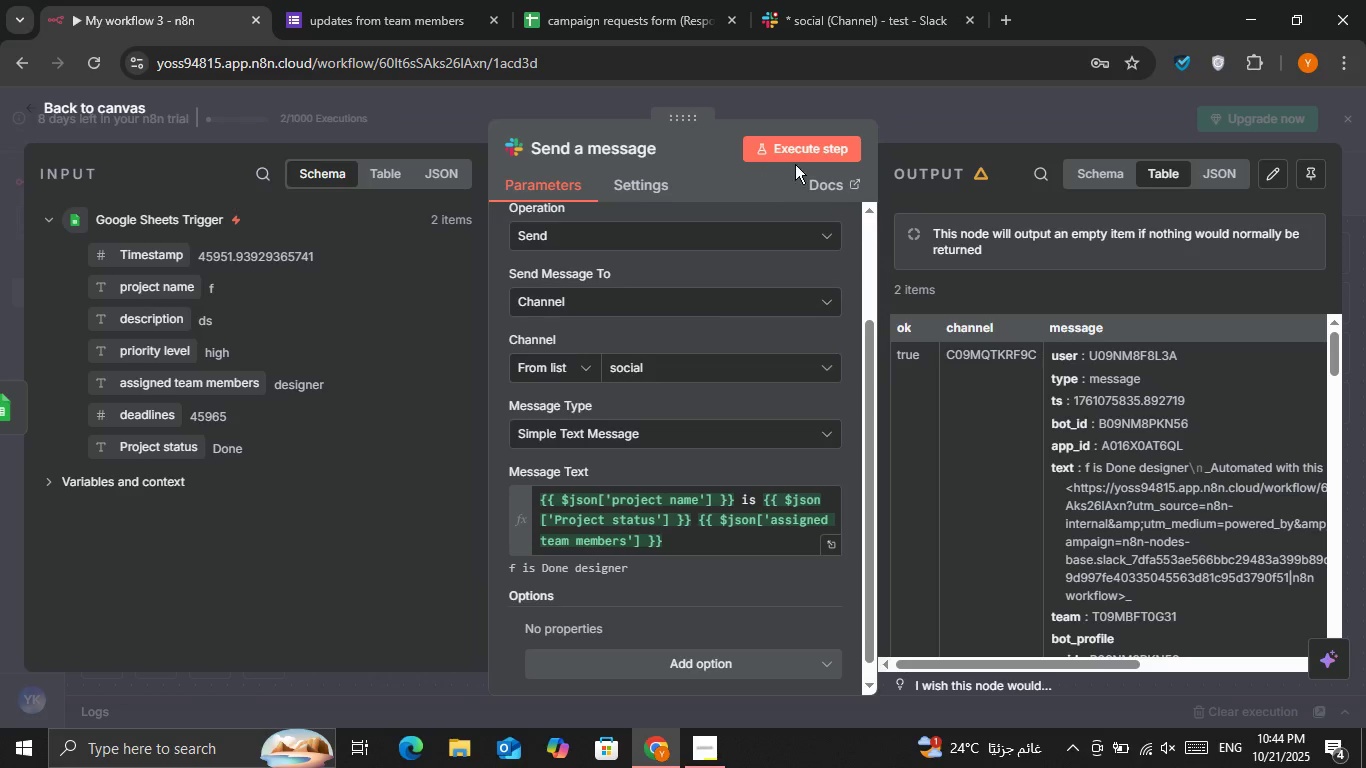 
left_click([796, 160])
 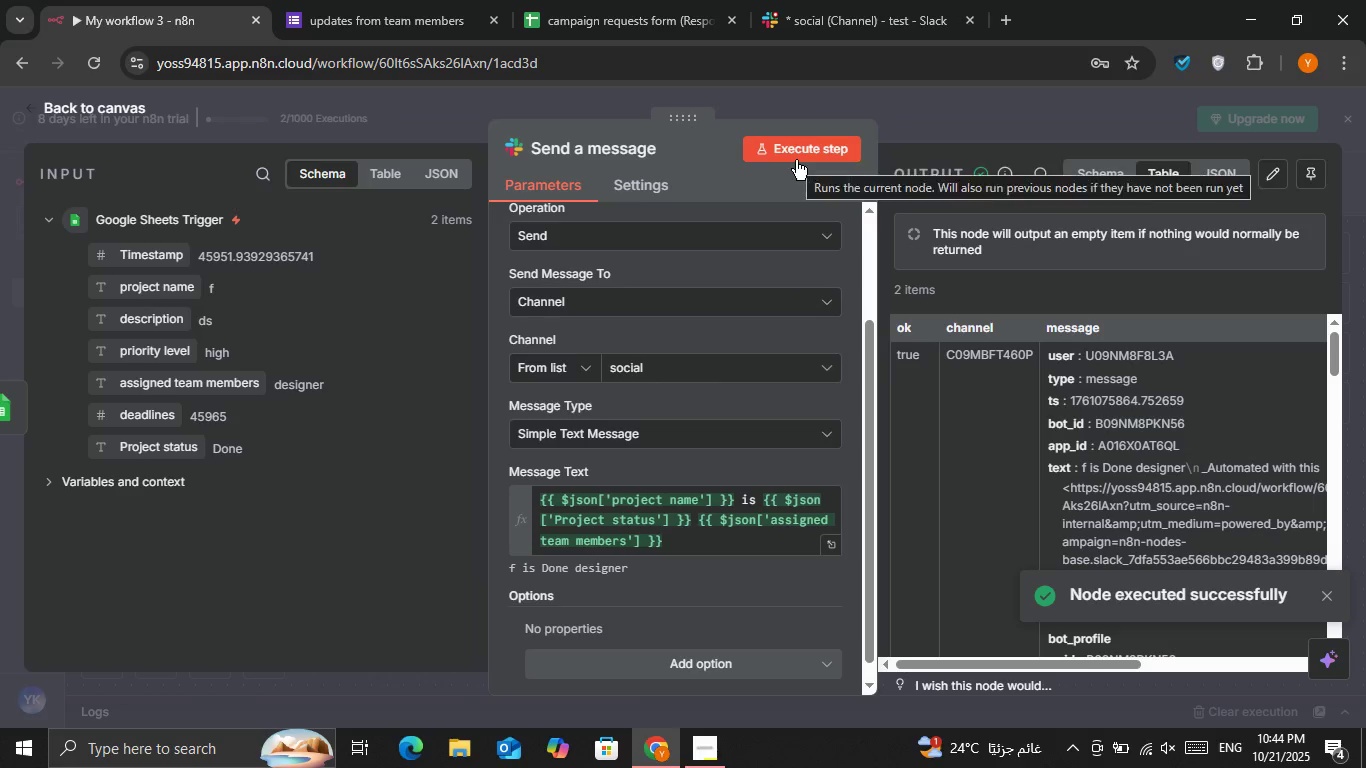 
left_click([833, 0])
 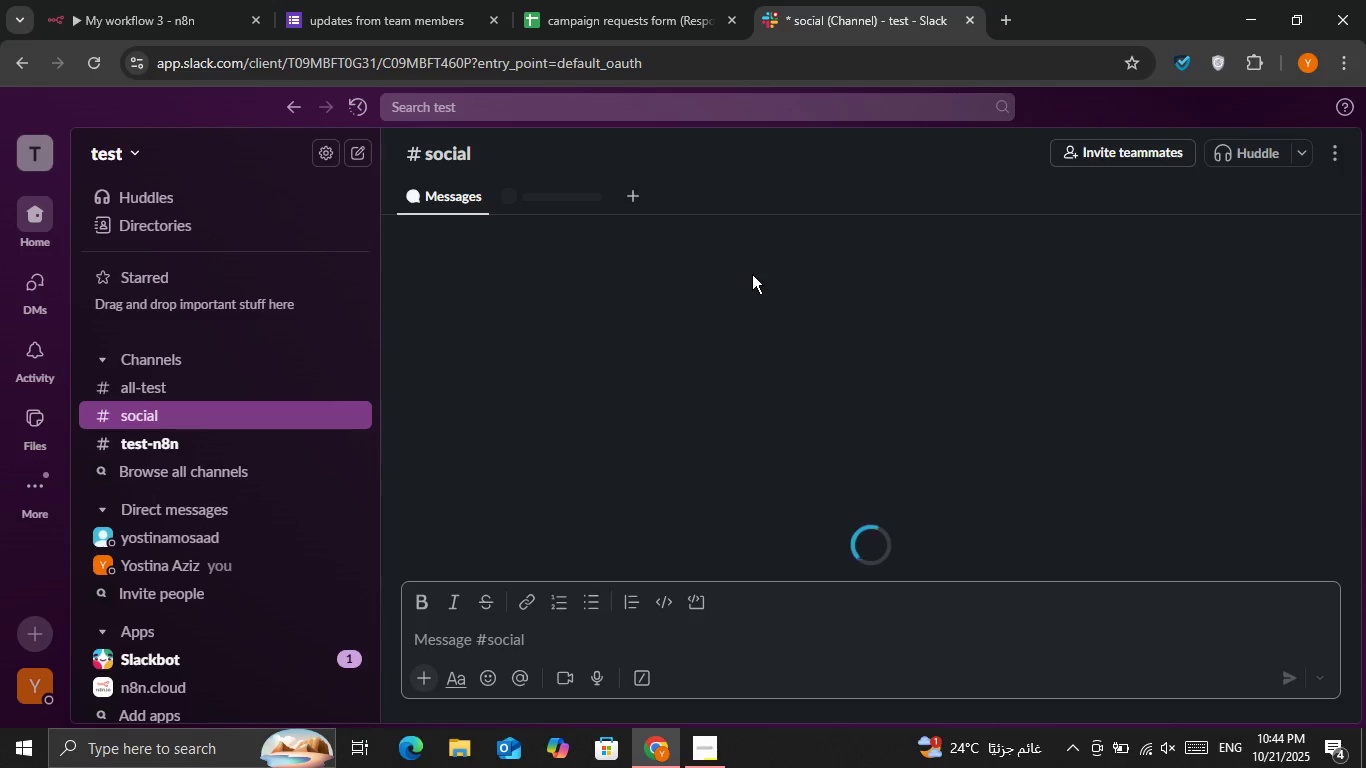 
left_click([1009, 21])
 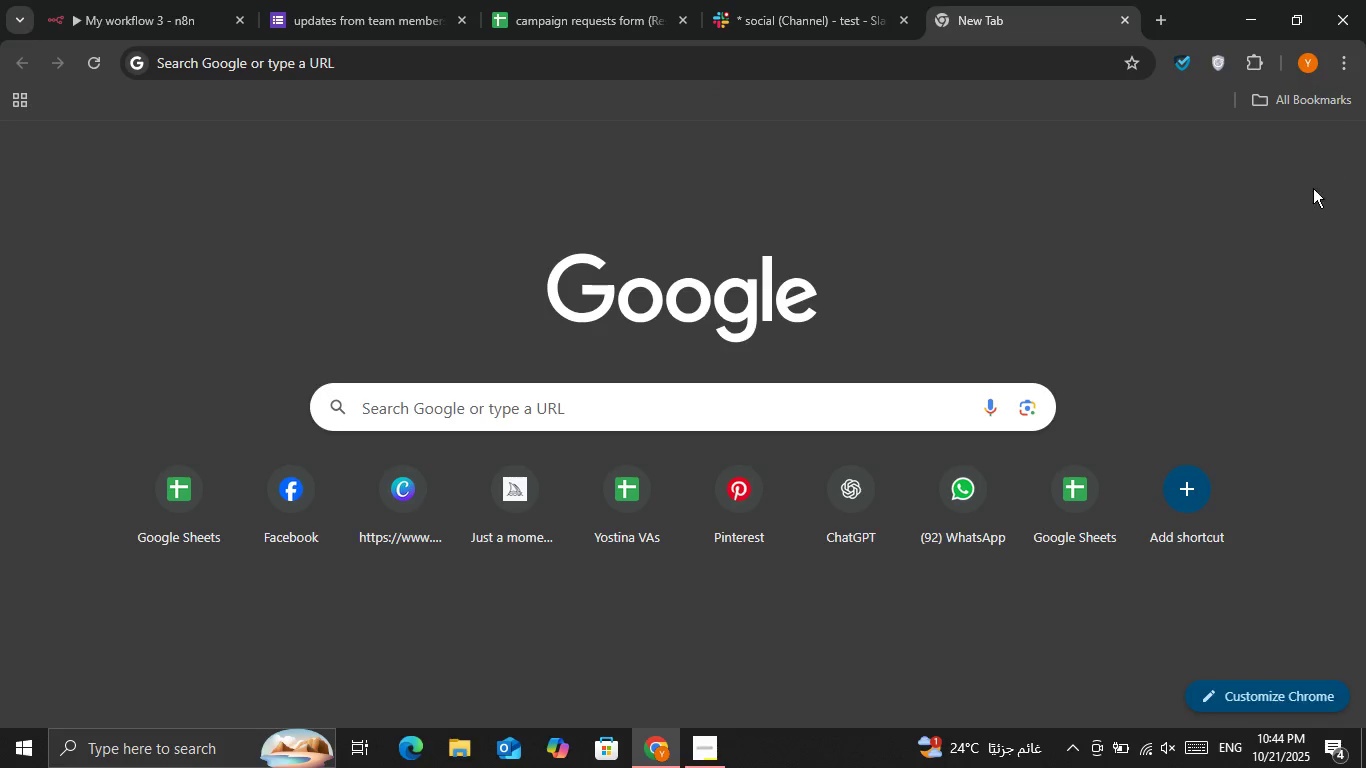 
mouse_move([851, 27])
 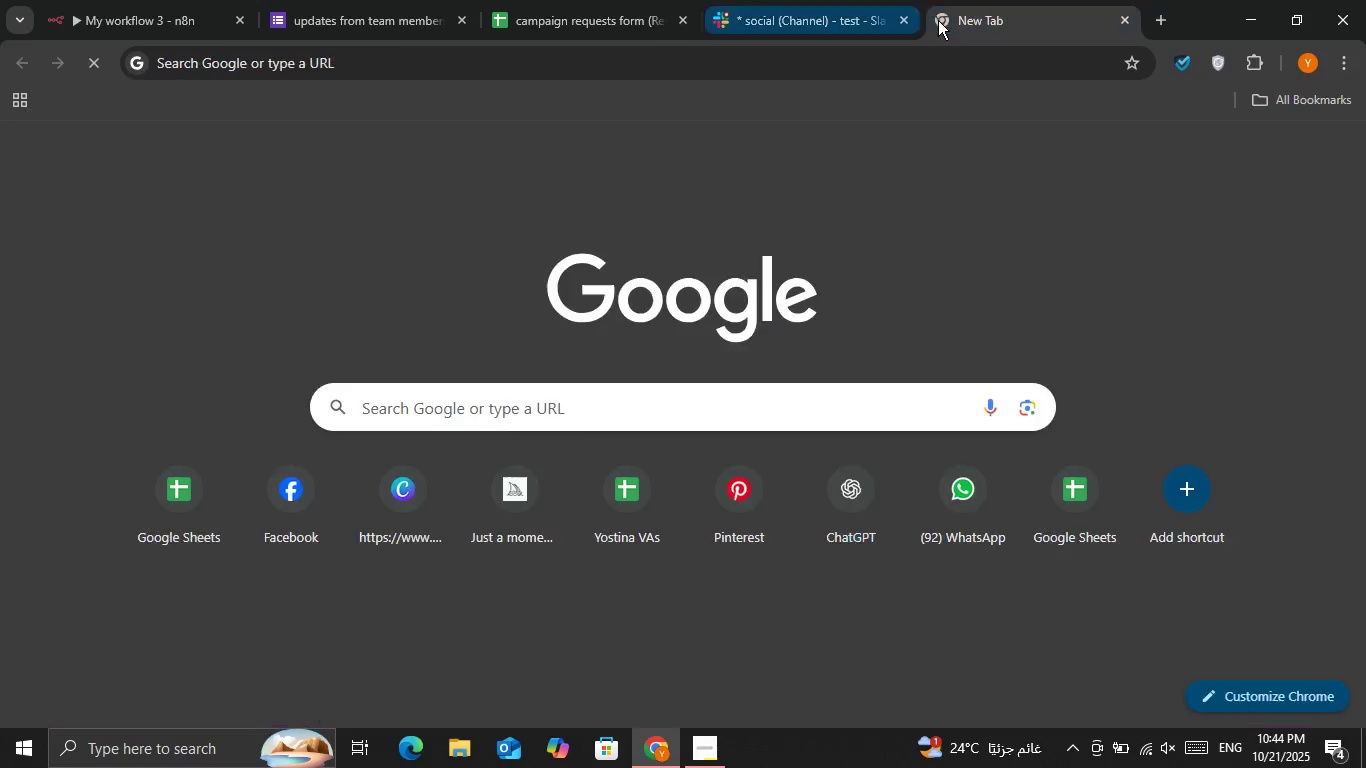 
double_click([938, 20])
 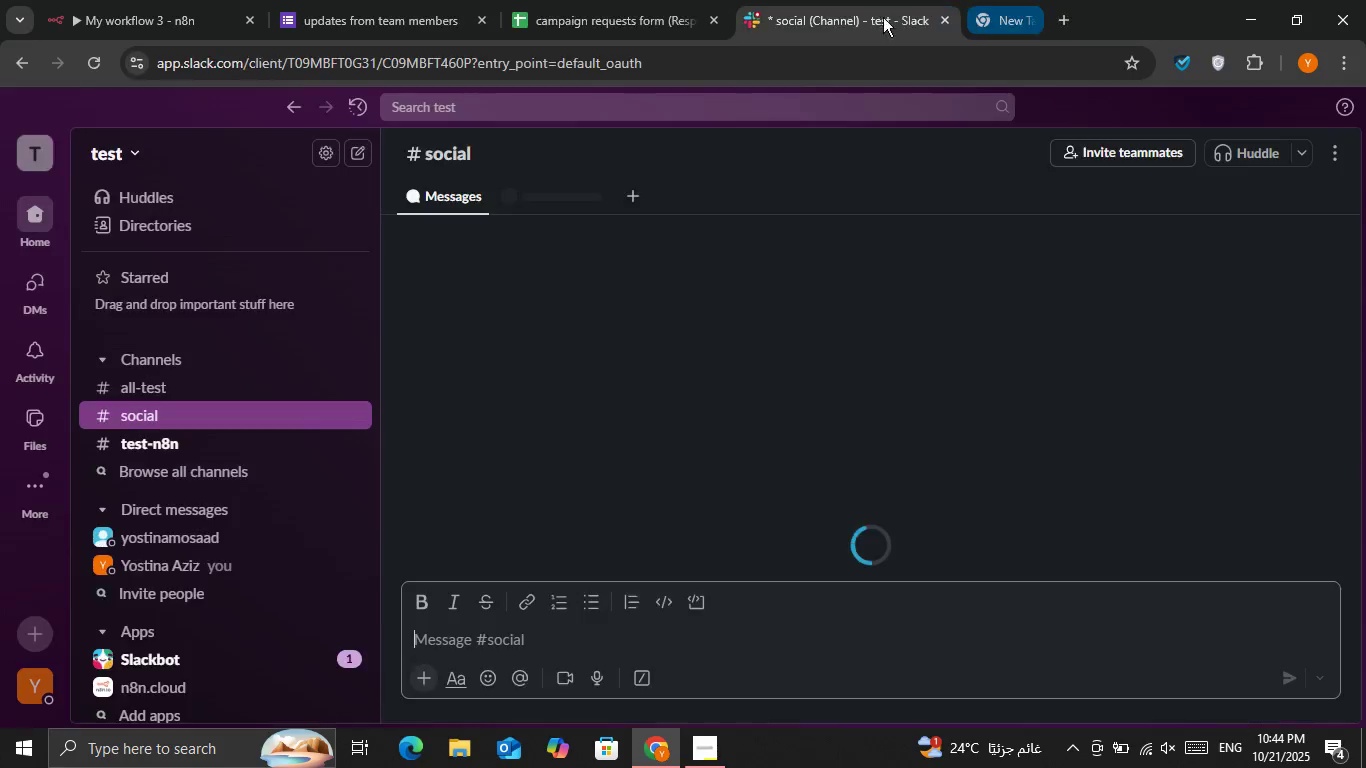 
double_click([853, 17])
 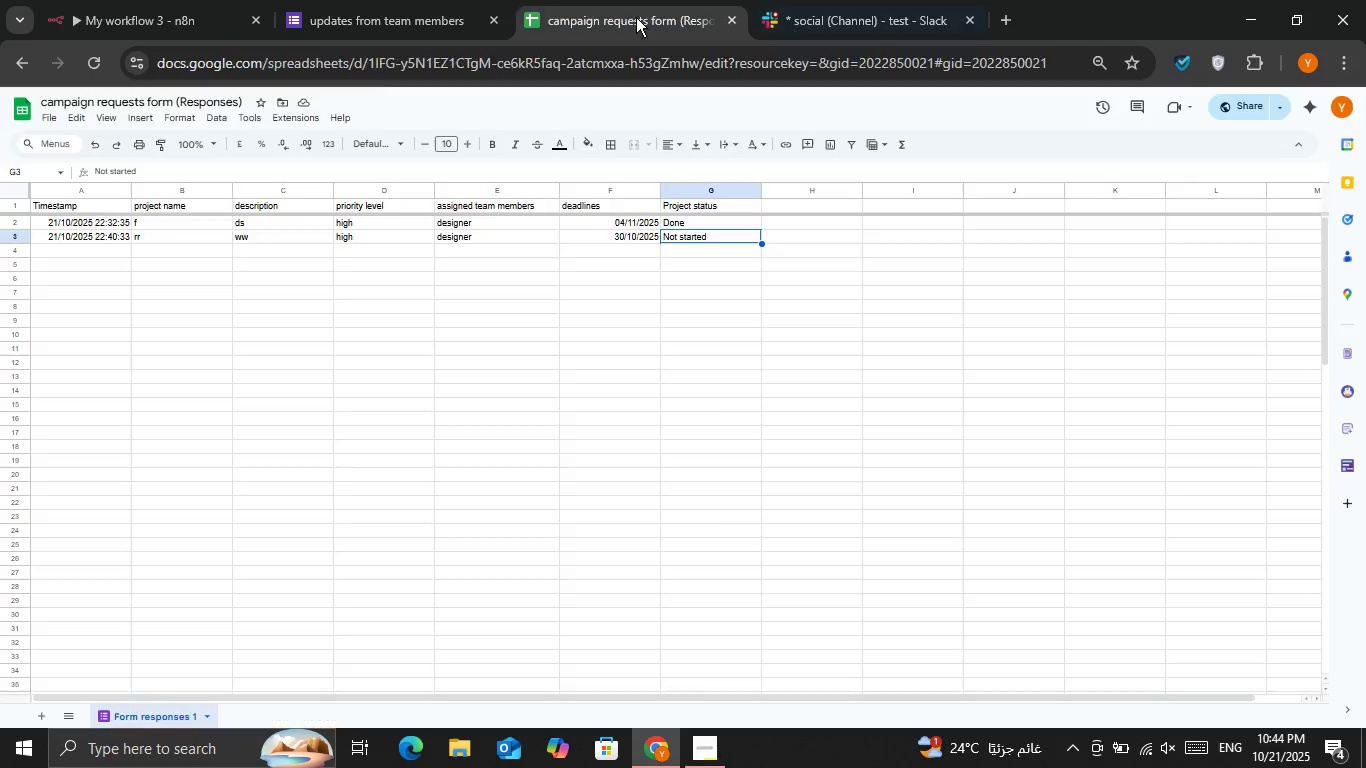 
triple_click([636, 17])
 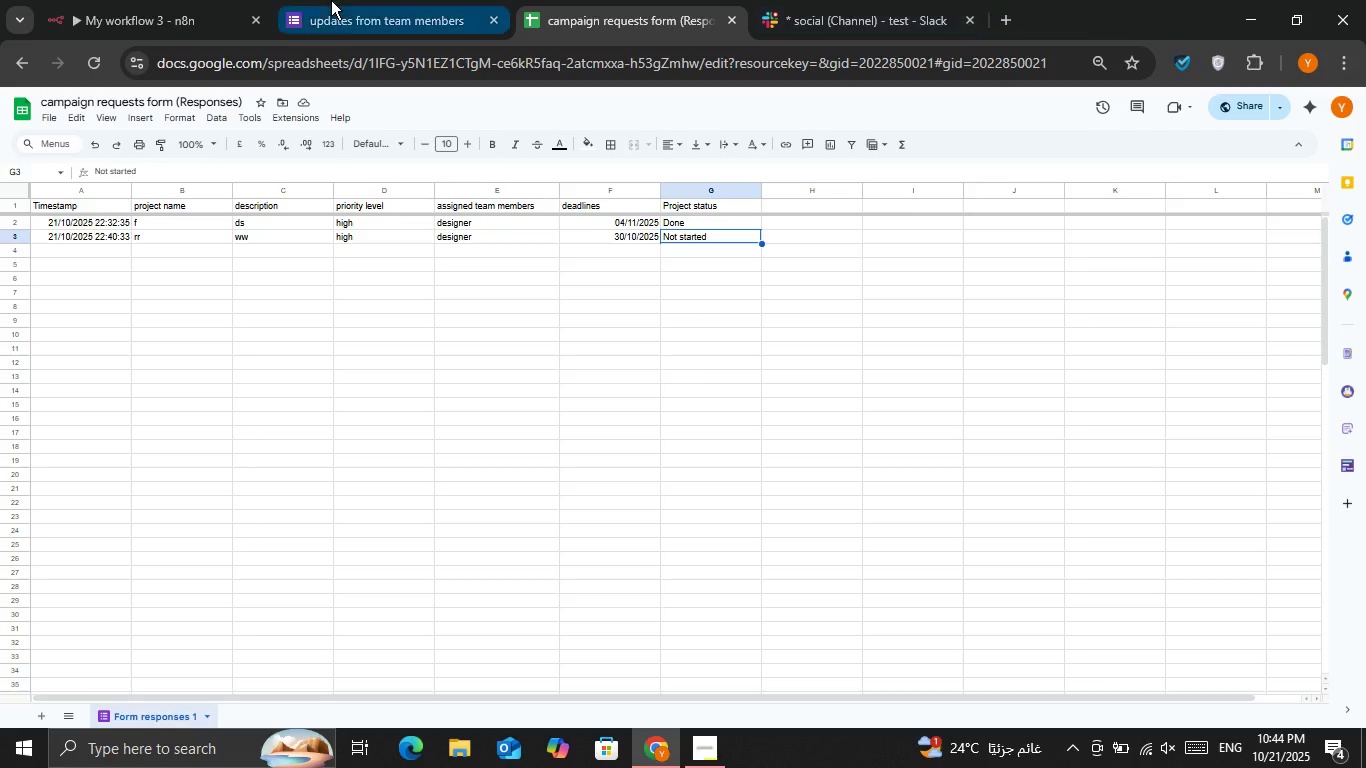 
triple_click([331, 0])
 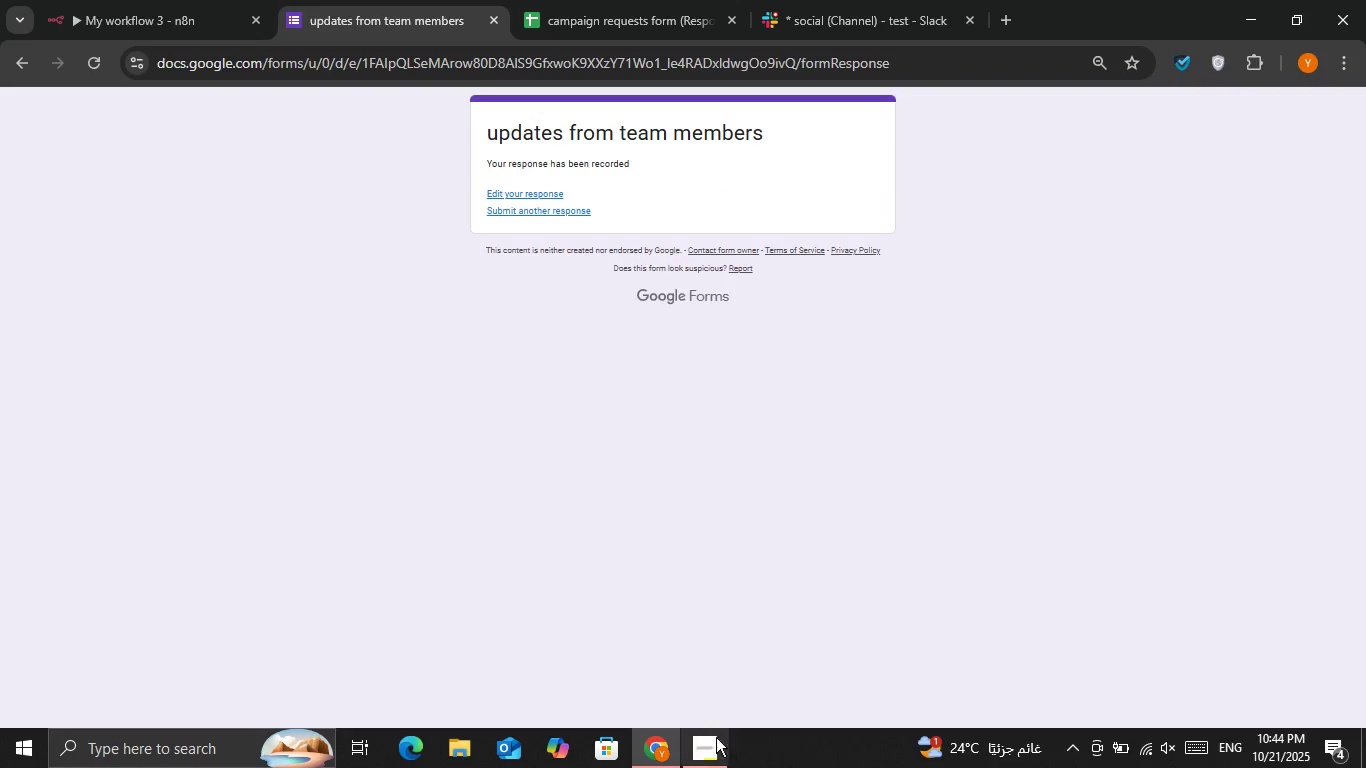 
left_click([715, 740])